 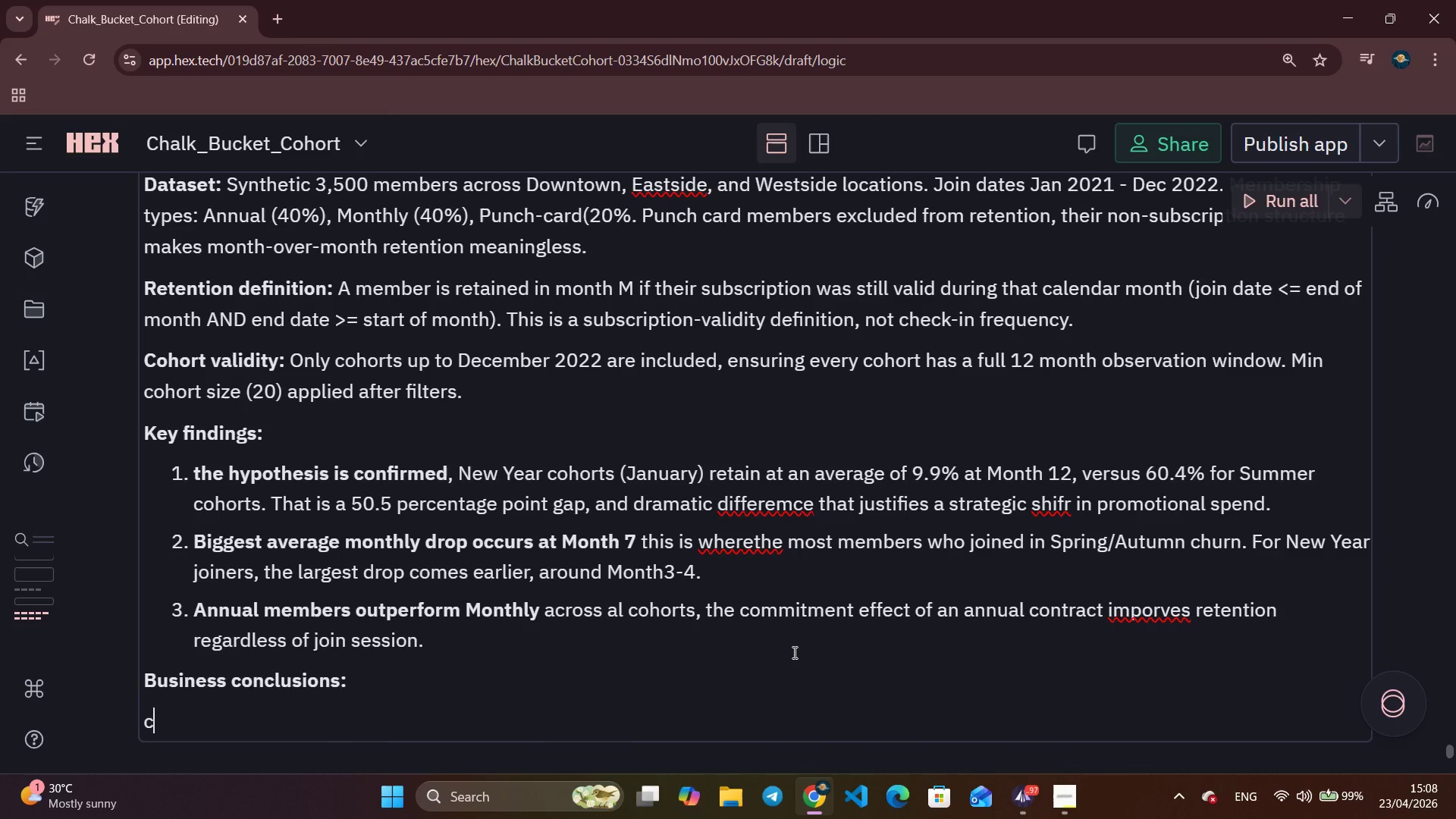 
key(Backspace)
 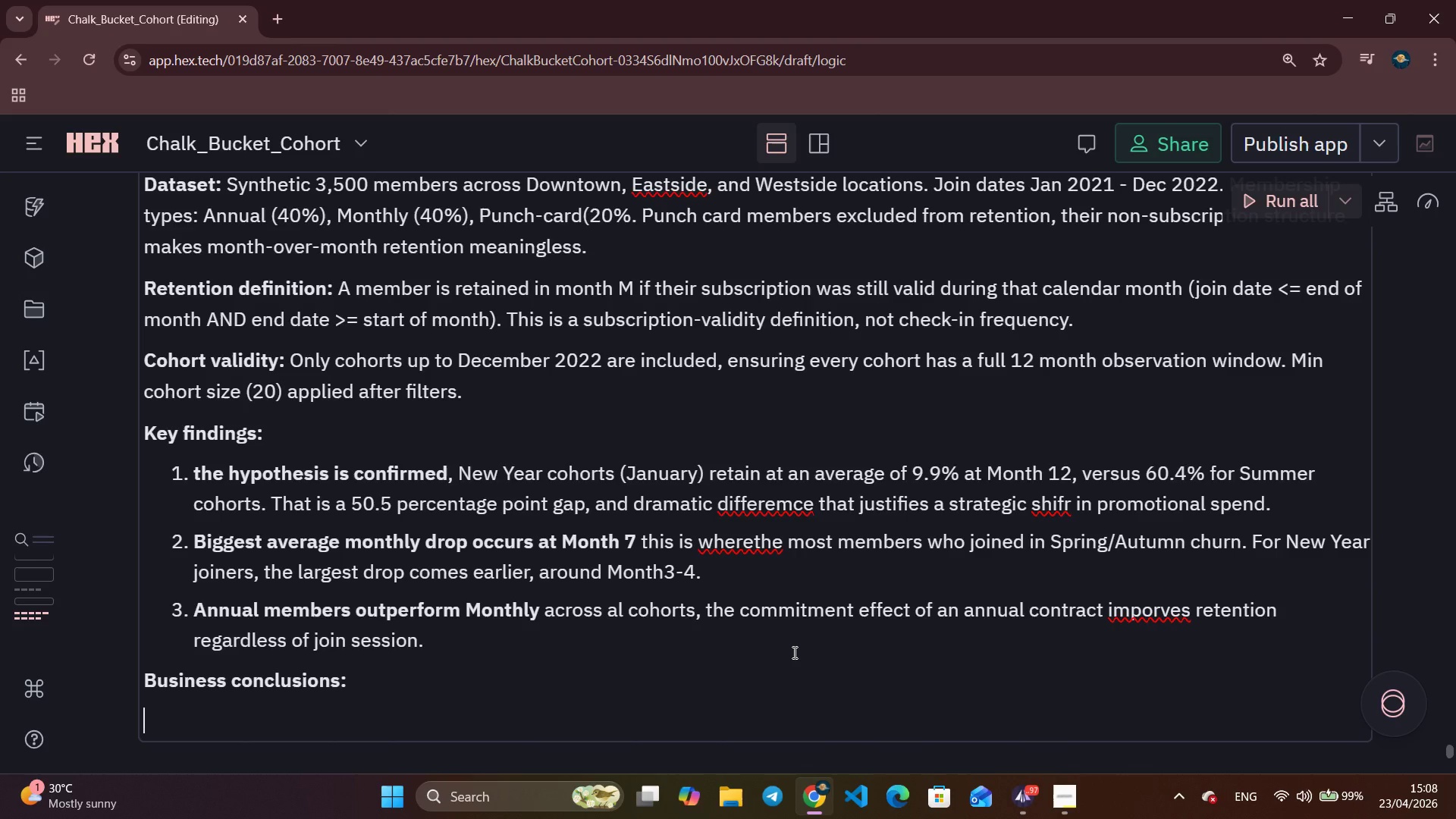 
type(1. **Redirect New Year P)
key(Backspace)
type(promotional budget:** January promi)
key(Backspace)
type(otions attract low-retention members. The cost of acquisring these members)
 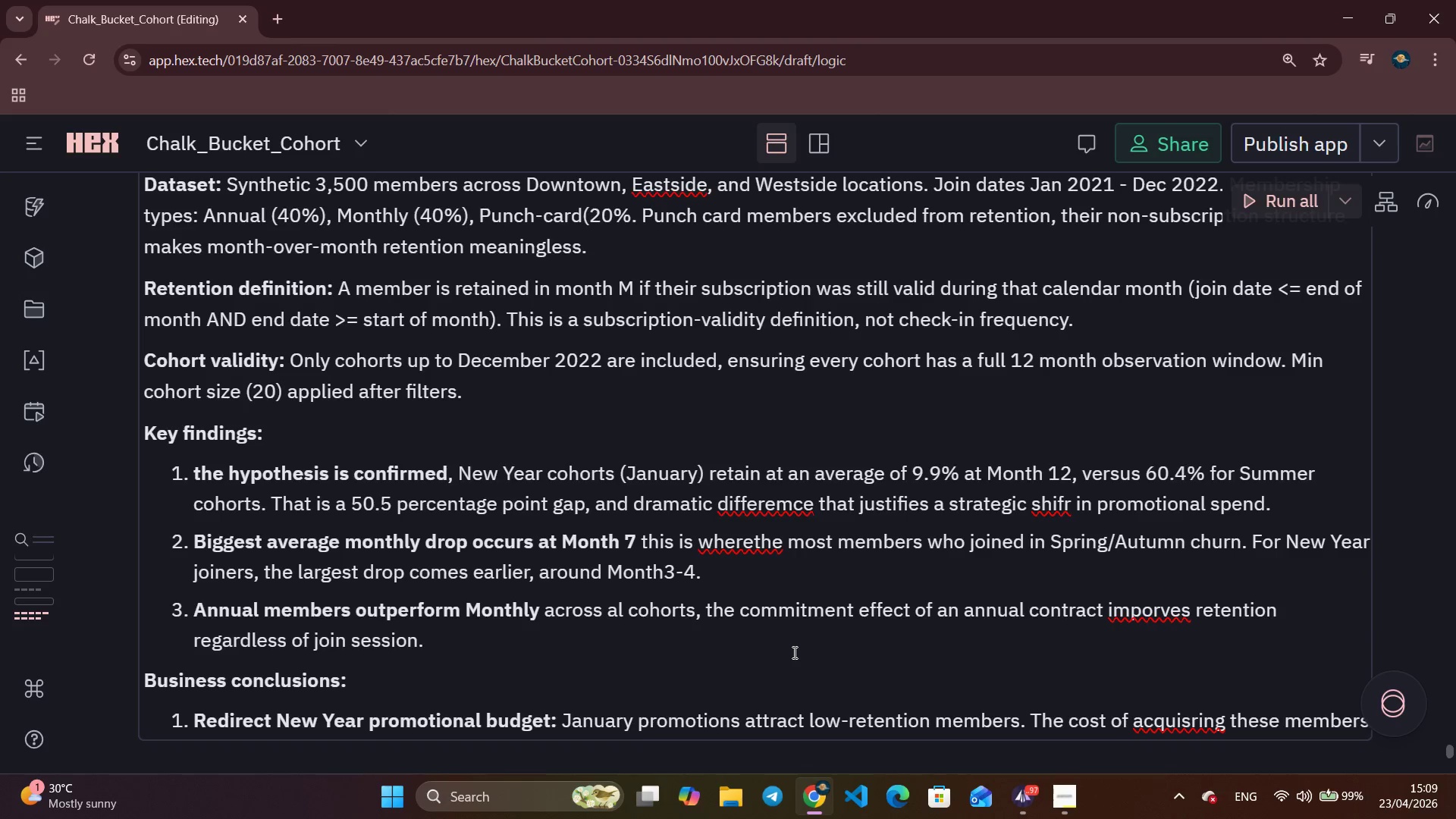 
wait(5.98)
 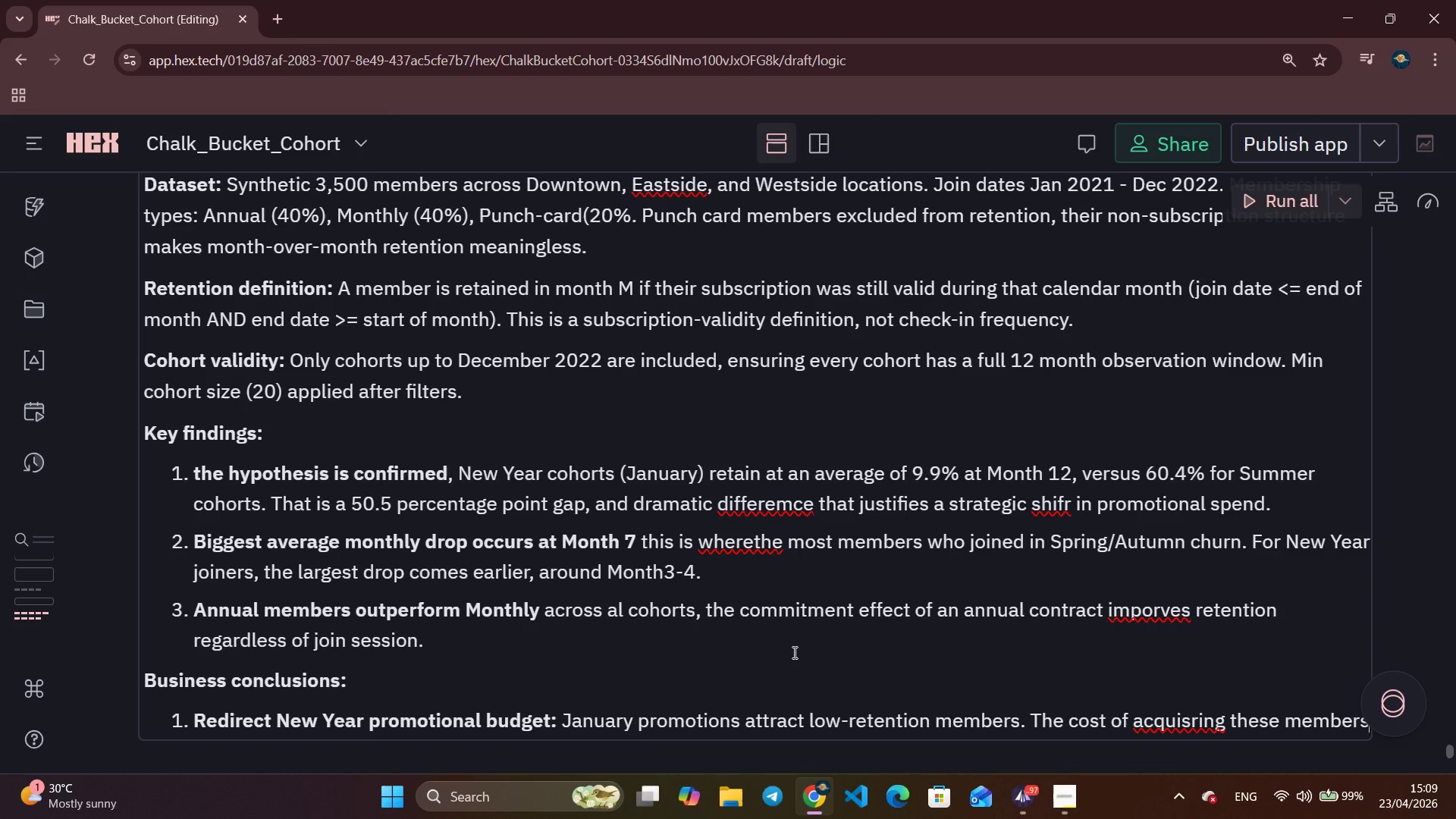 
key(Space)
 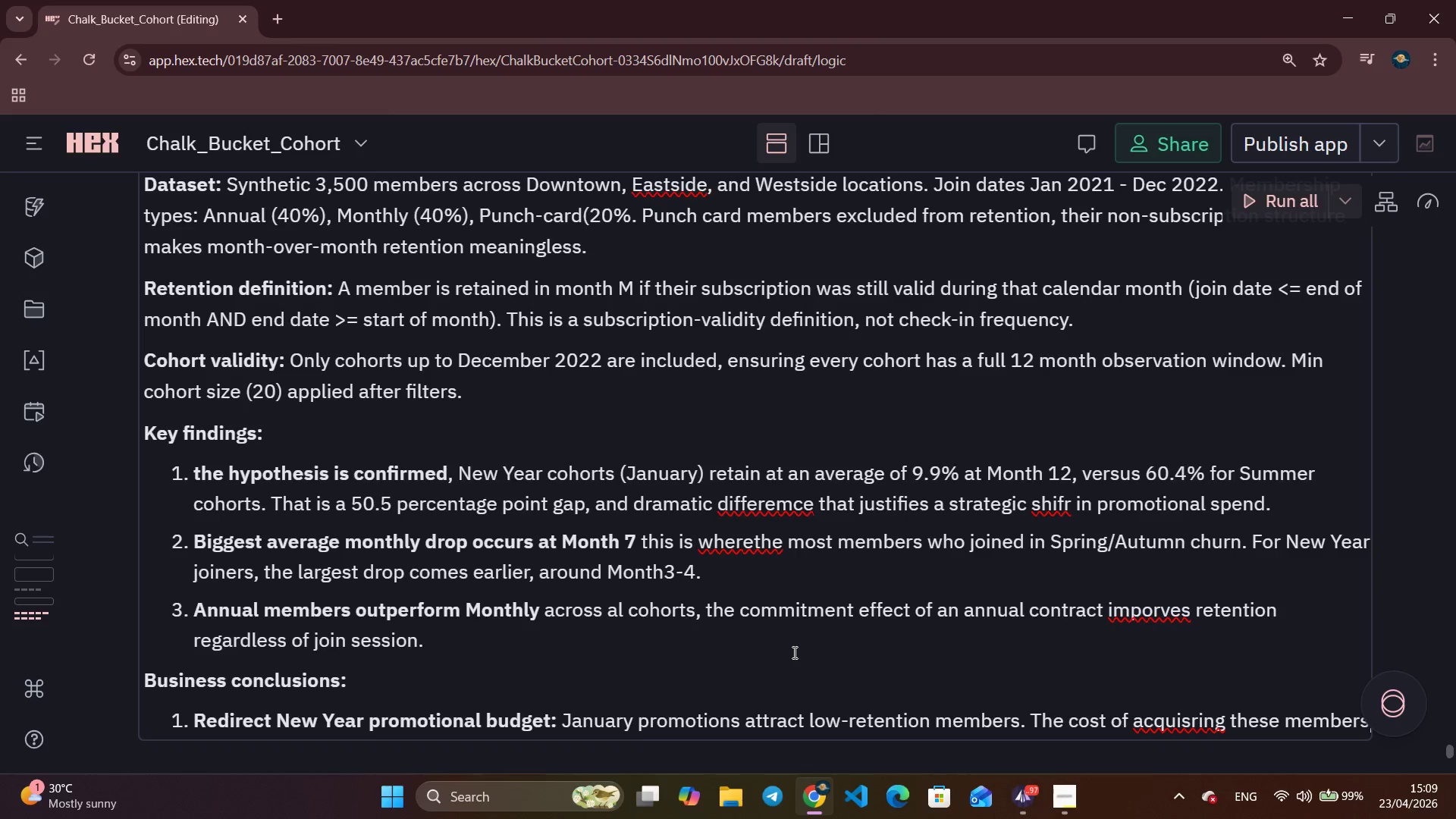 
left_click_drag(start_coordinate=[793, 652], to_coordinate=[782, 640])
 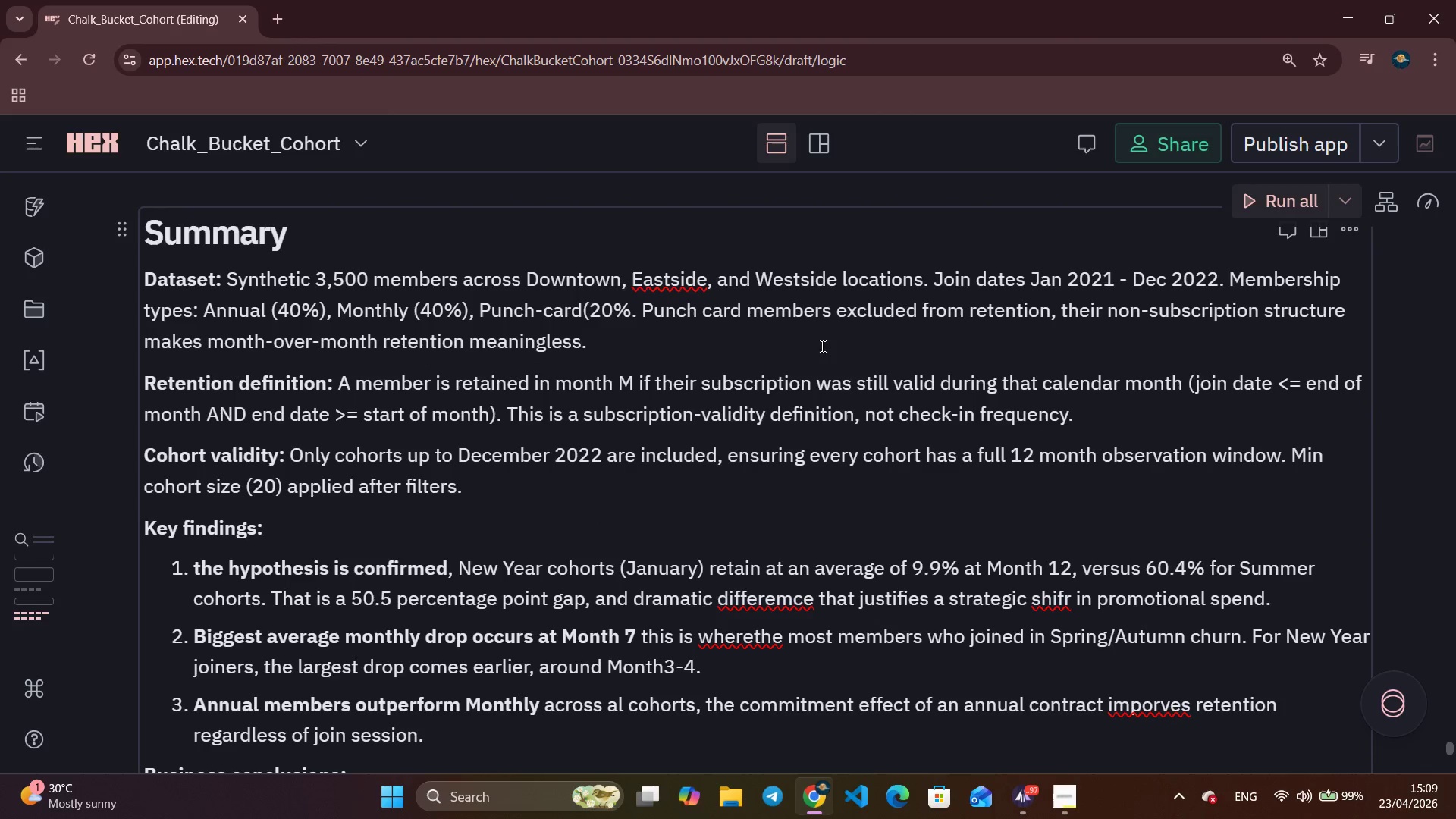 
scroll: coordinate [793, 652], scroll_direction: up, amount: 1.0
 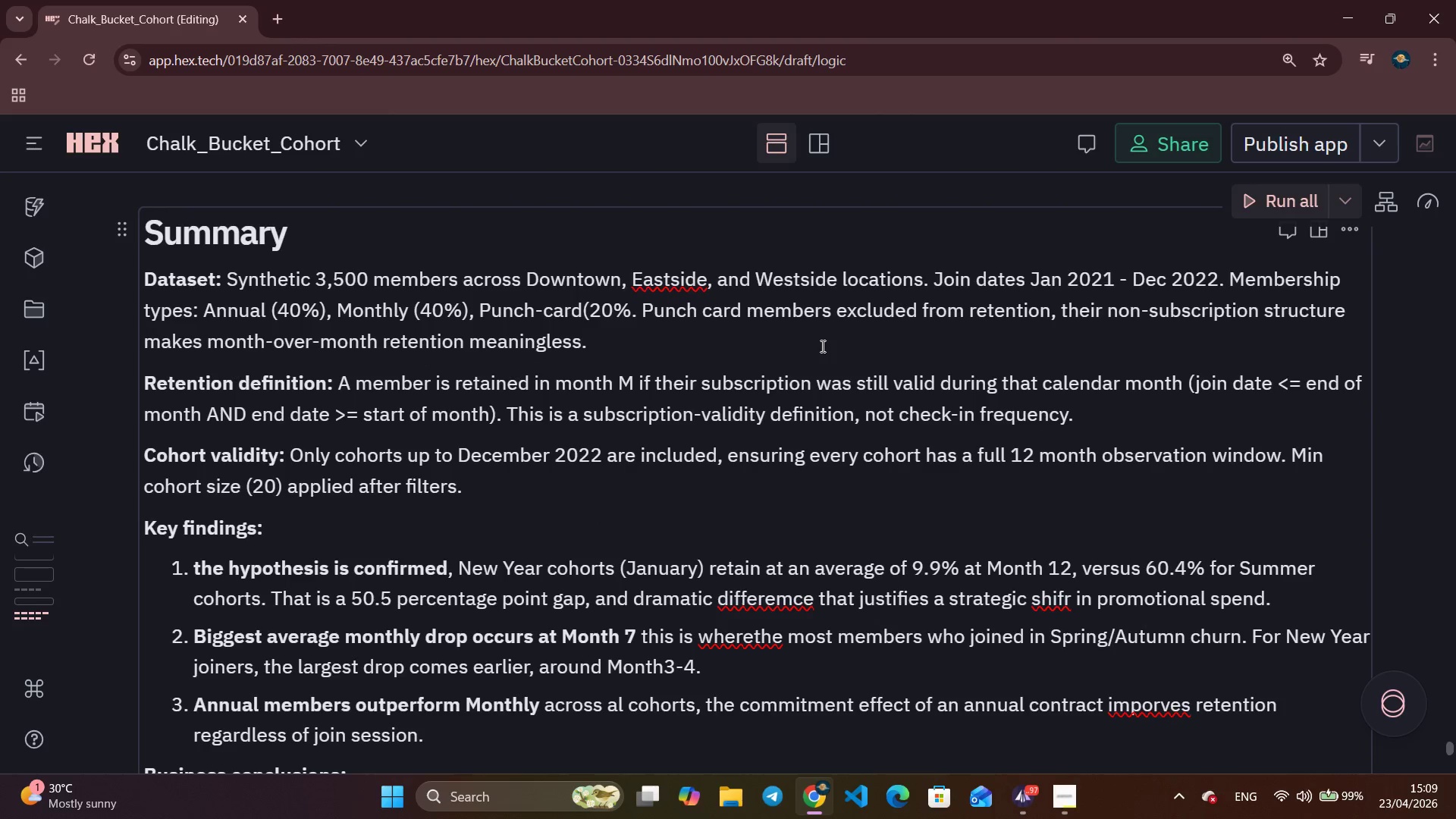 
scroll: coordinate [846, 448], scroll_direction: down, amount: 4.0
 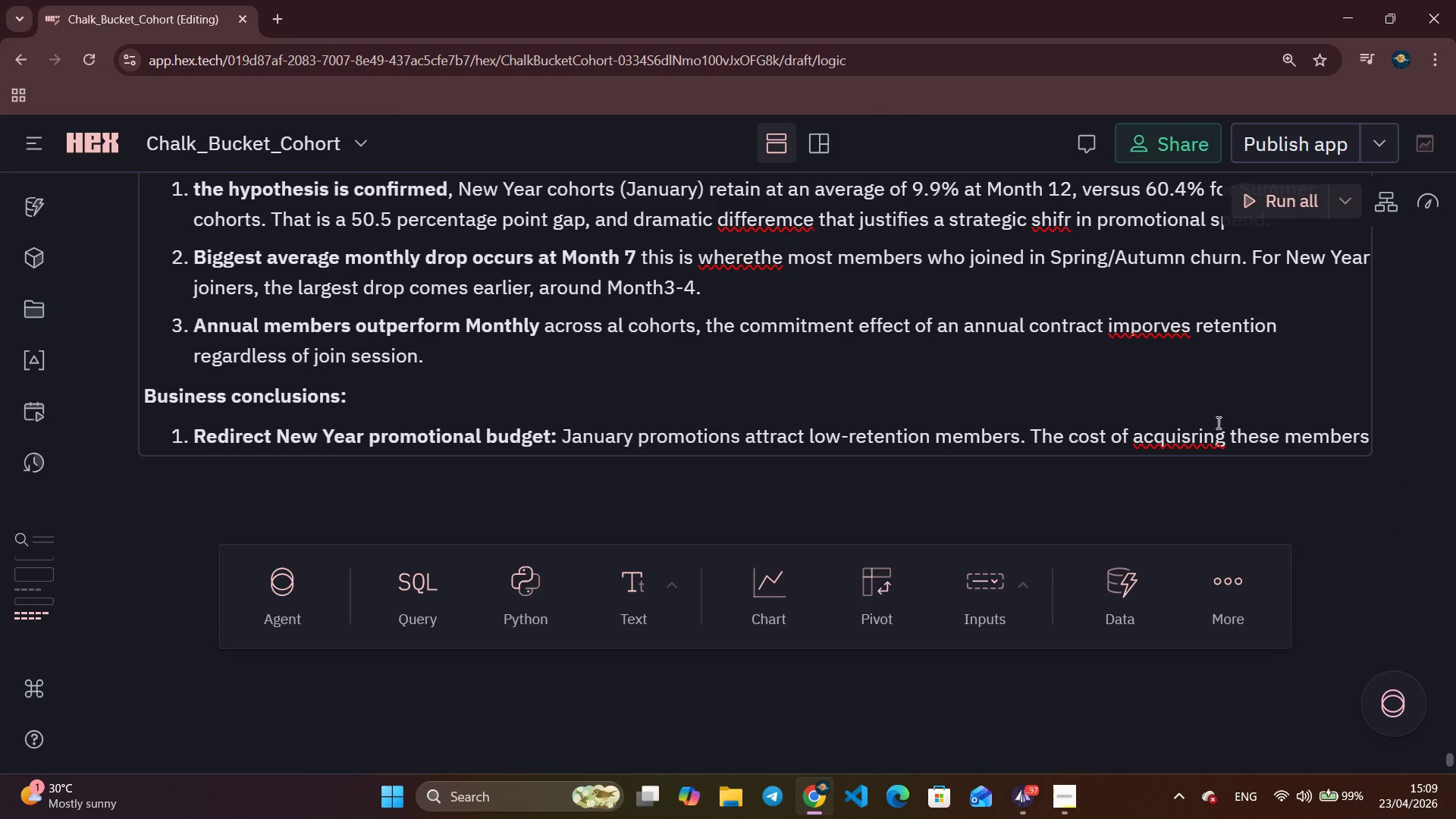 
left_click([1253, 423])
 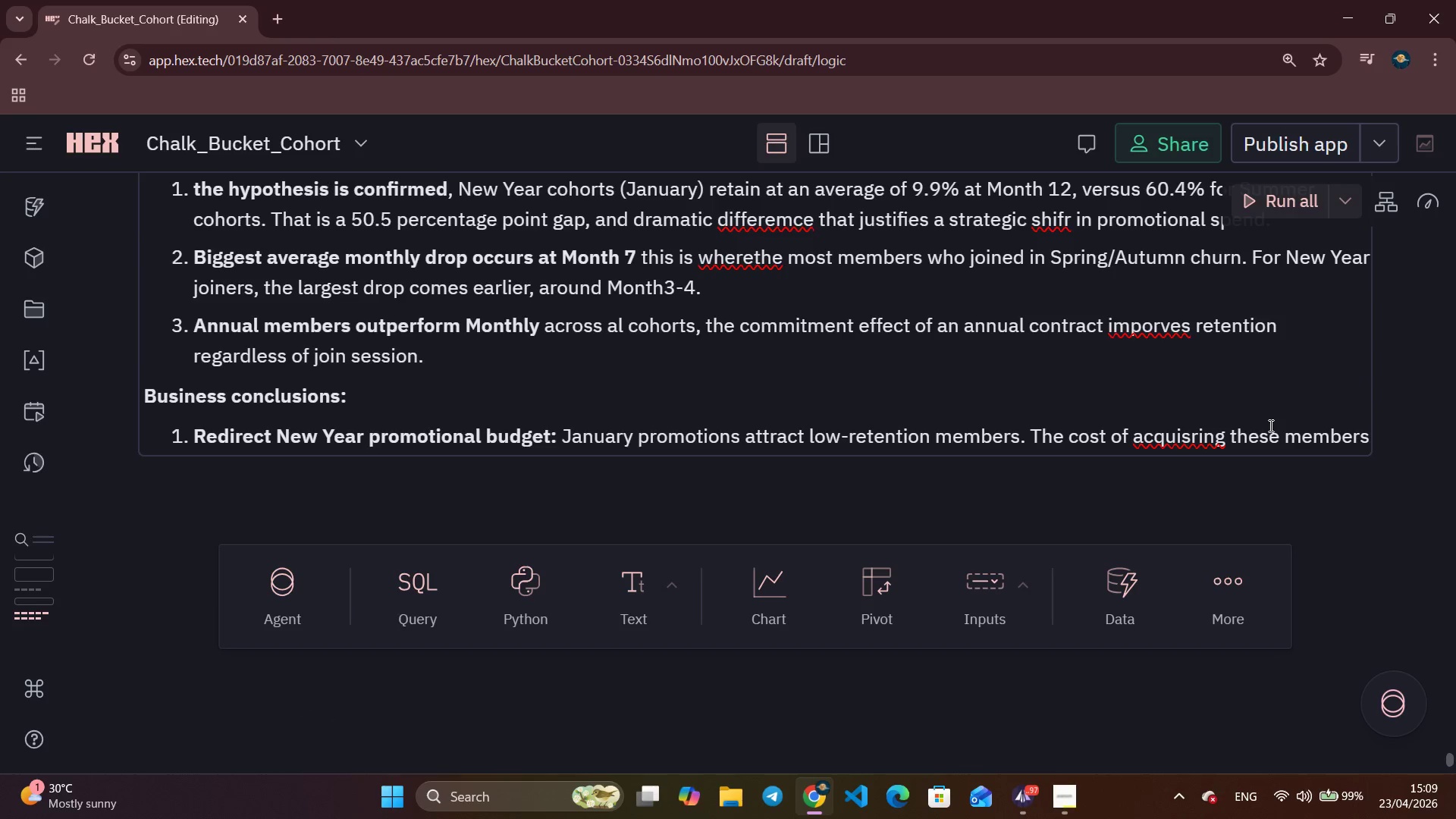 
hold_key(key=ArrowRight, duration=1.03)
 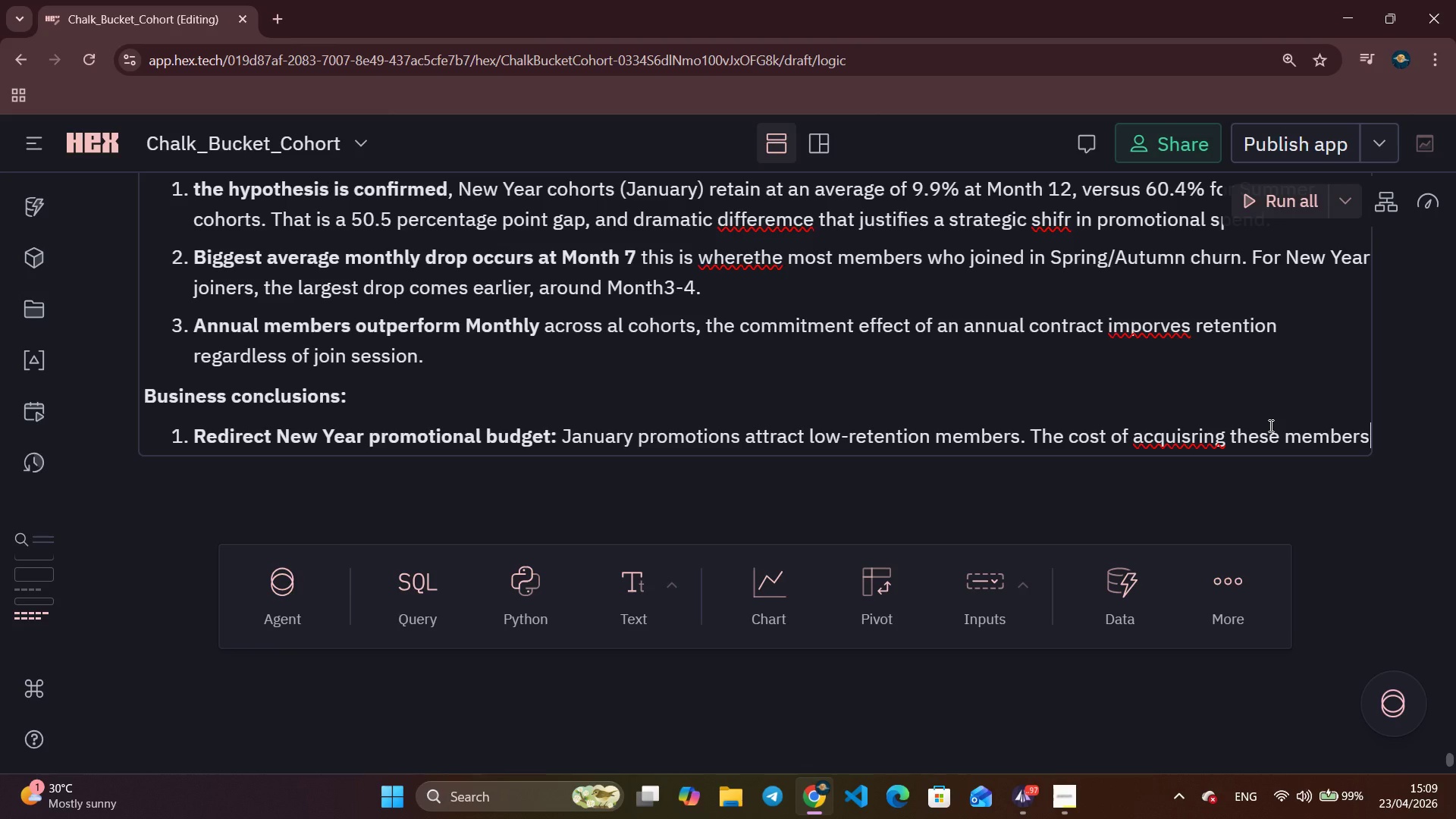 
type( is not recovered through long-term revenue. Co)
key(Backspace)
key(Backspace)
type(Consider reducing j)
key(Backspace)
type(Januarya)
key(Backspace)
type( ad spend and shigting it to May-june to catch the summer cohort window.)
 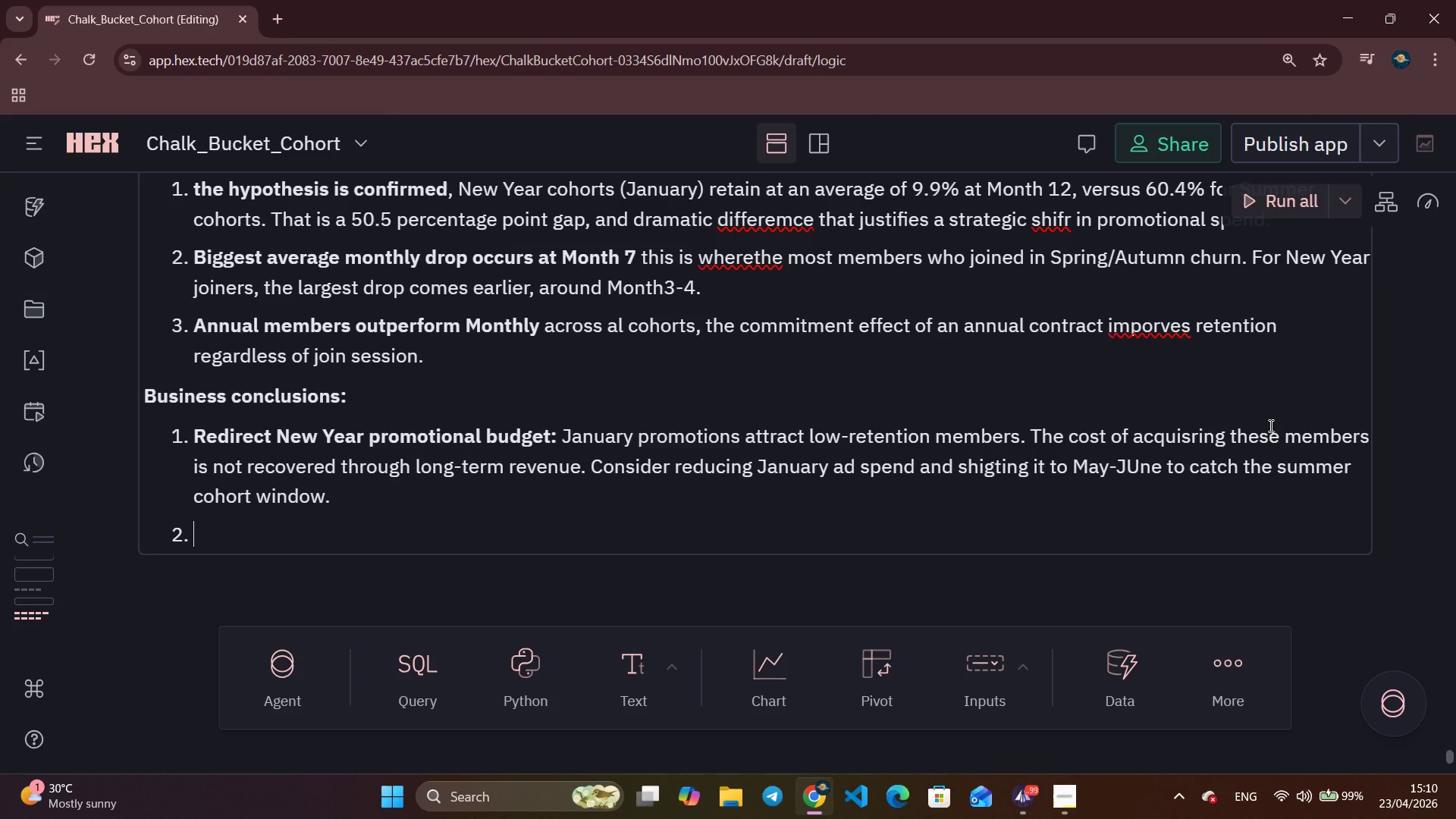 
 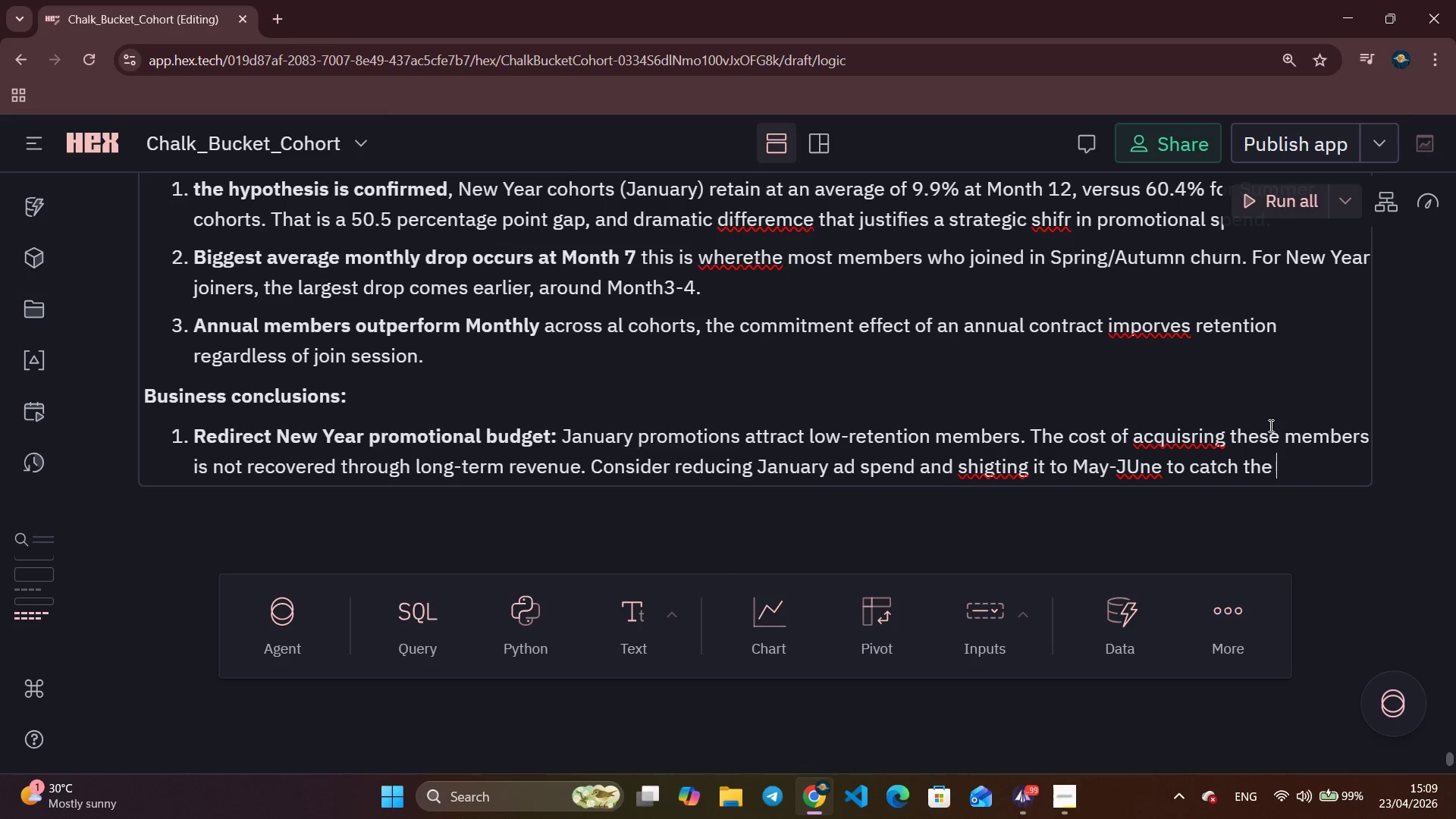 
key(Enter)
 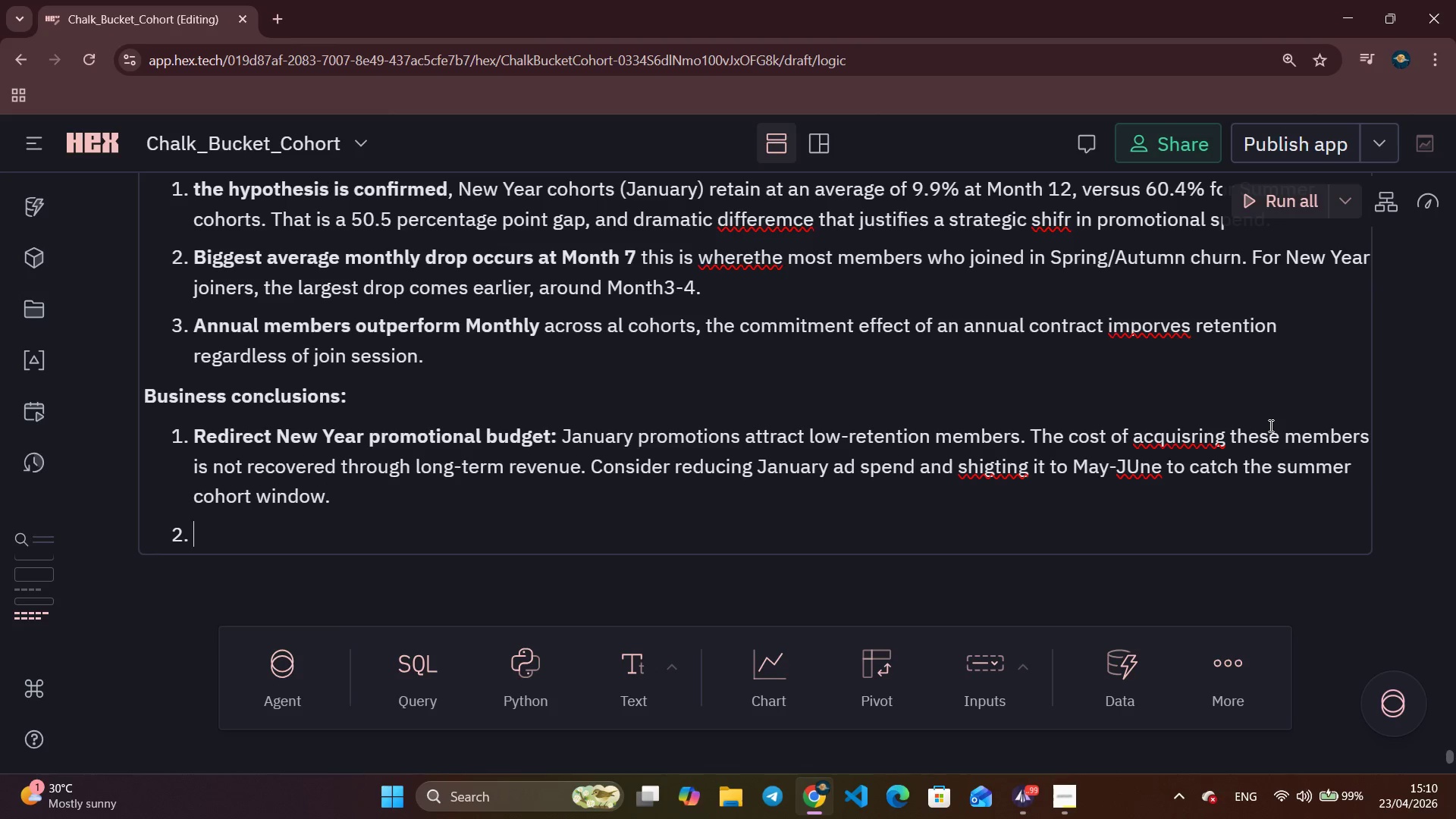 
type(((Introduce a nE)
key(Backspace)
key(Backspace)
key(Backspace)
key(Backspace)
type(**iND)
key(Backspace)
key(Backspace)
key(Backspace)
type(i)
key(Backspace)
type(Introducing)
key(Backspace)
key(Backspace)
type(e )
key(Backspace)
key(Backspace)
type(e )
key(Backspace)
key(Backspace)
key(Backspace)
type(e a New Year onboarding programme**, if January r)
key(Backspace)
type(promotions continue, a structured 90-day engagement programme (challenges, into courses, )
key(Backspace)
type( community events) could reduce Months)
key(Backspace)
type( 3-4 churn where NY cohorts drop most sharply.)
 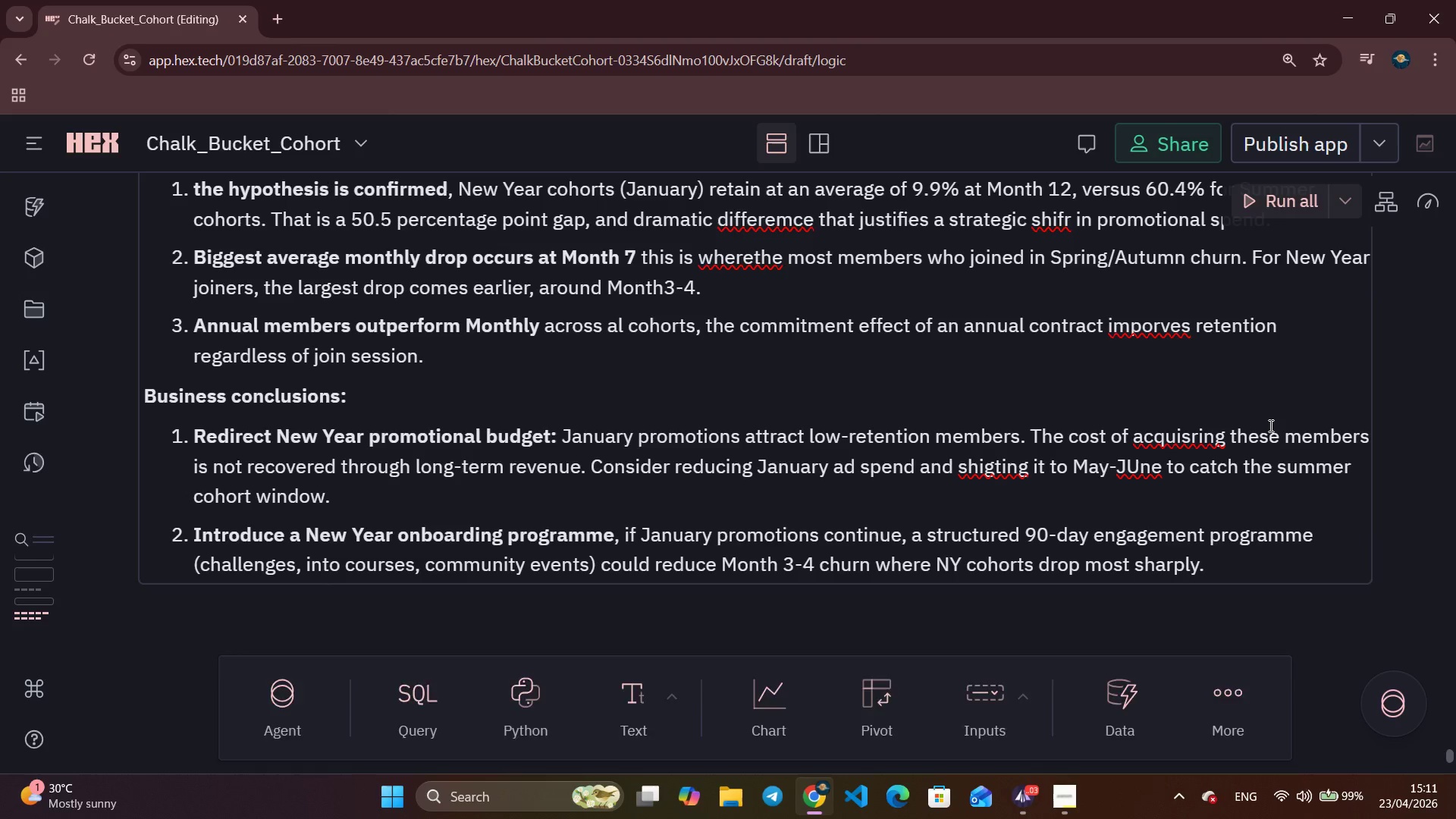 
key(Enter)
 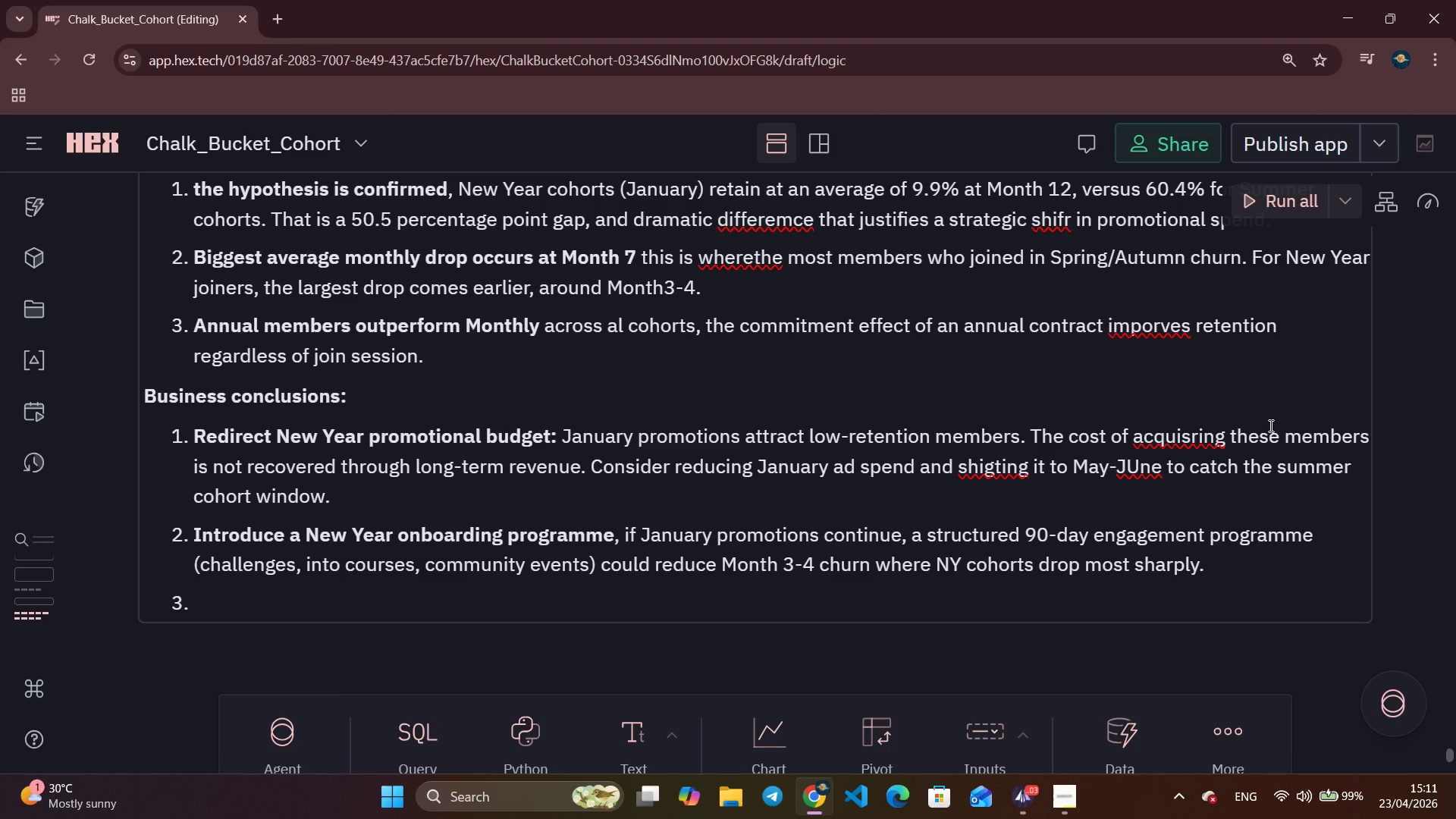 
type(**Target summer joineer)
key(Backspace)
key(Backspace)
type(rs for Annual upgrades:**, summer cohorts show the strongest retention baseline of)
key(Backspace)
key(Backspace)
key(Backspace)
type(. Offering Annual memberisho)
key(Backspace)
type(ip)
key(Backspace)
key(Backspace)
key(Backspace)
key(Backspace)
key(Backspace)
type(ship discout)
key(Backspace)
type(nts at the Mot)
key(Backspace)
type(nth 3 mark for summer joiners woudl lock in their high retention trajectory.)
 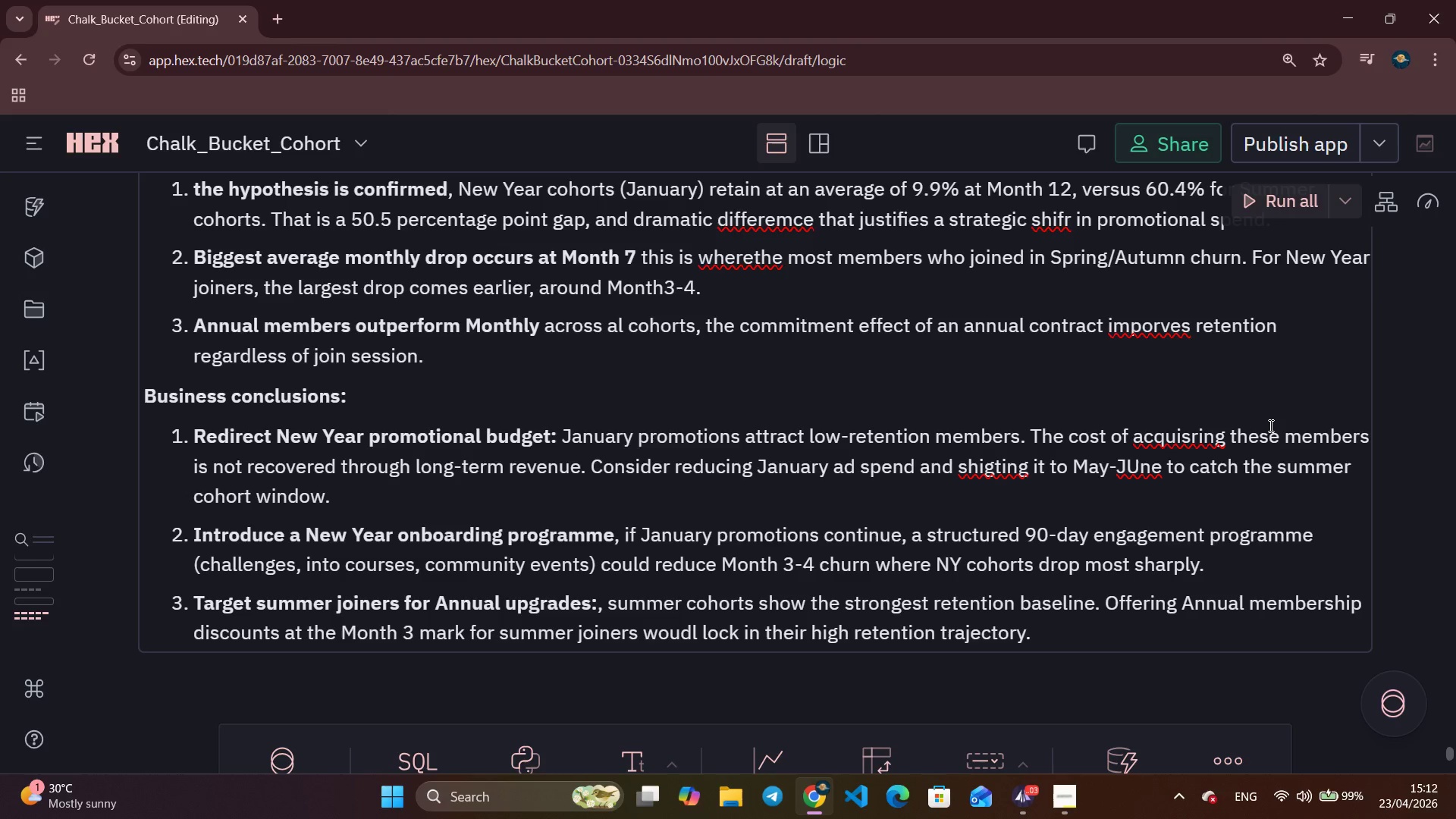 
wait(27.7)
 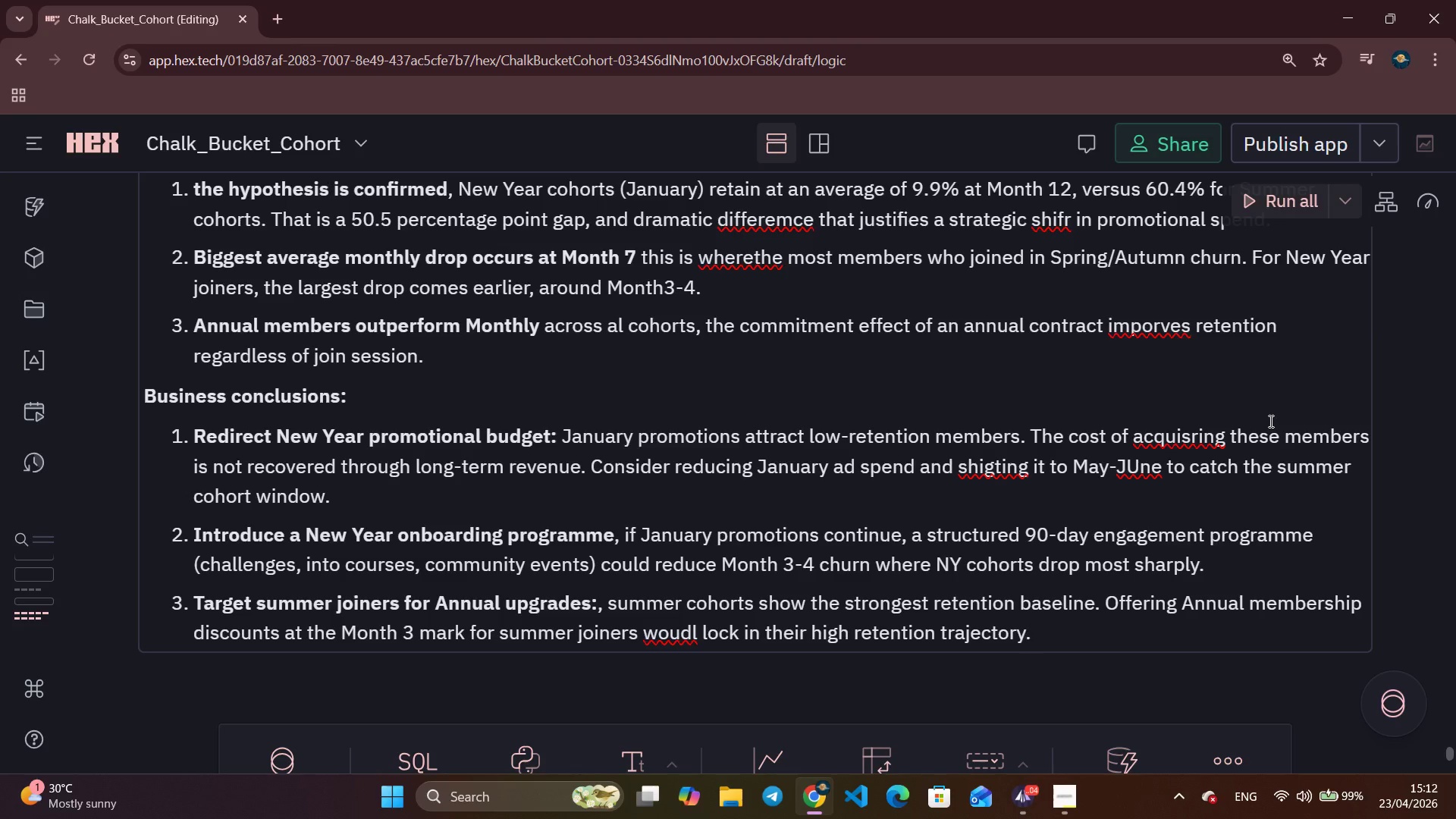 
right_click([678, 636])
 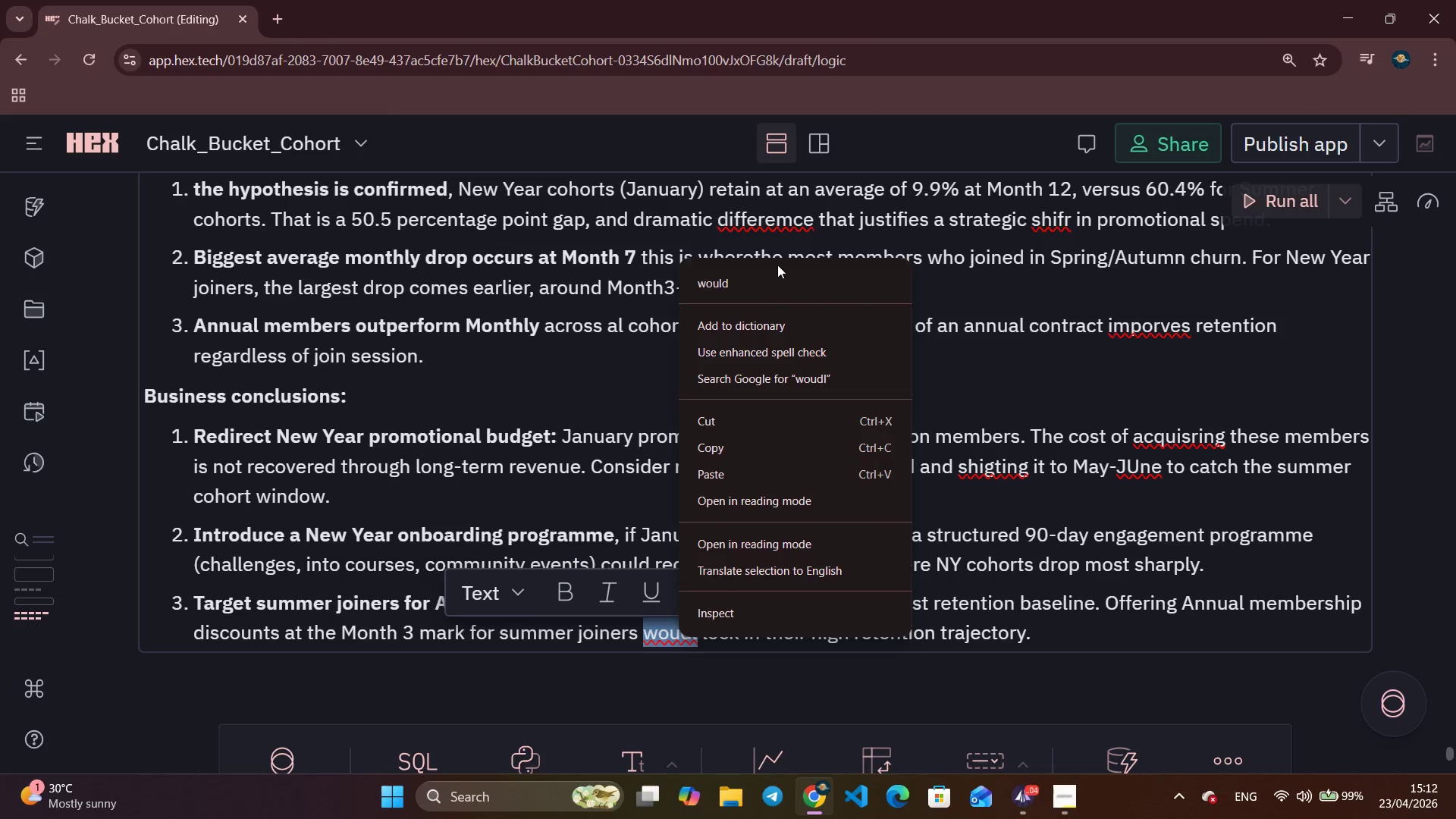 
left_click([771, 269])
 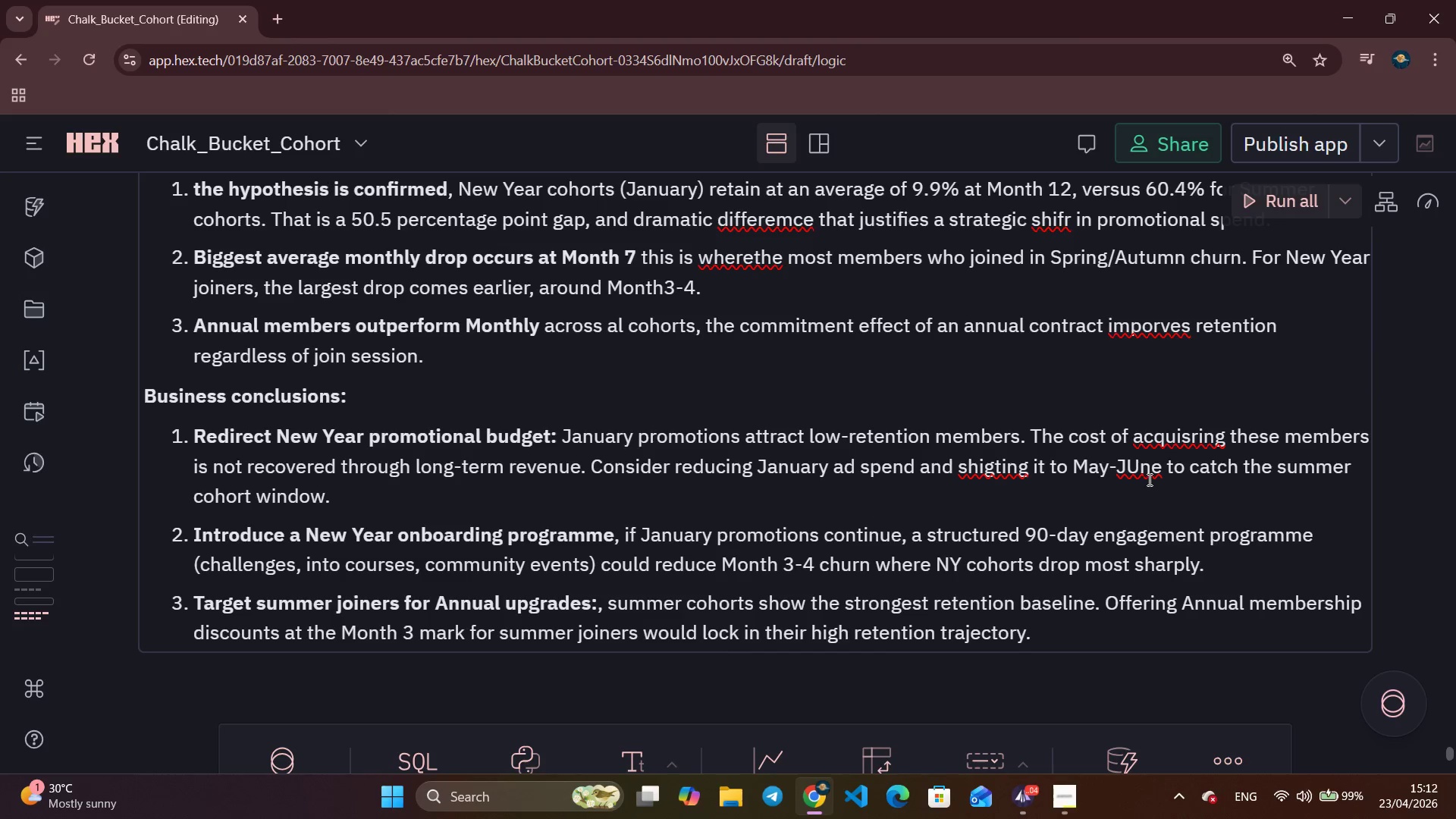 
right_click([1149, 470])
 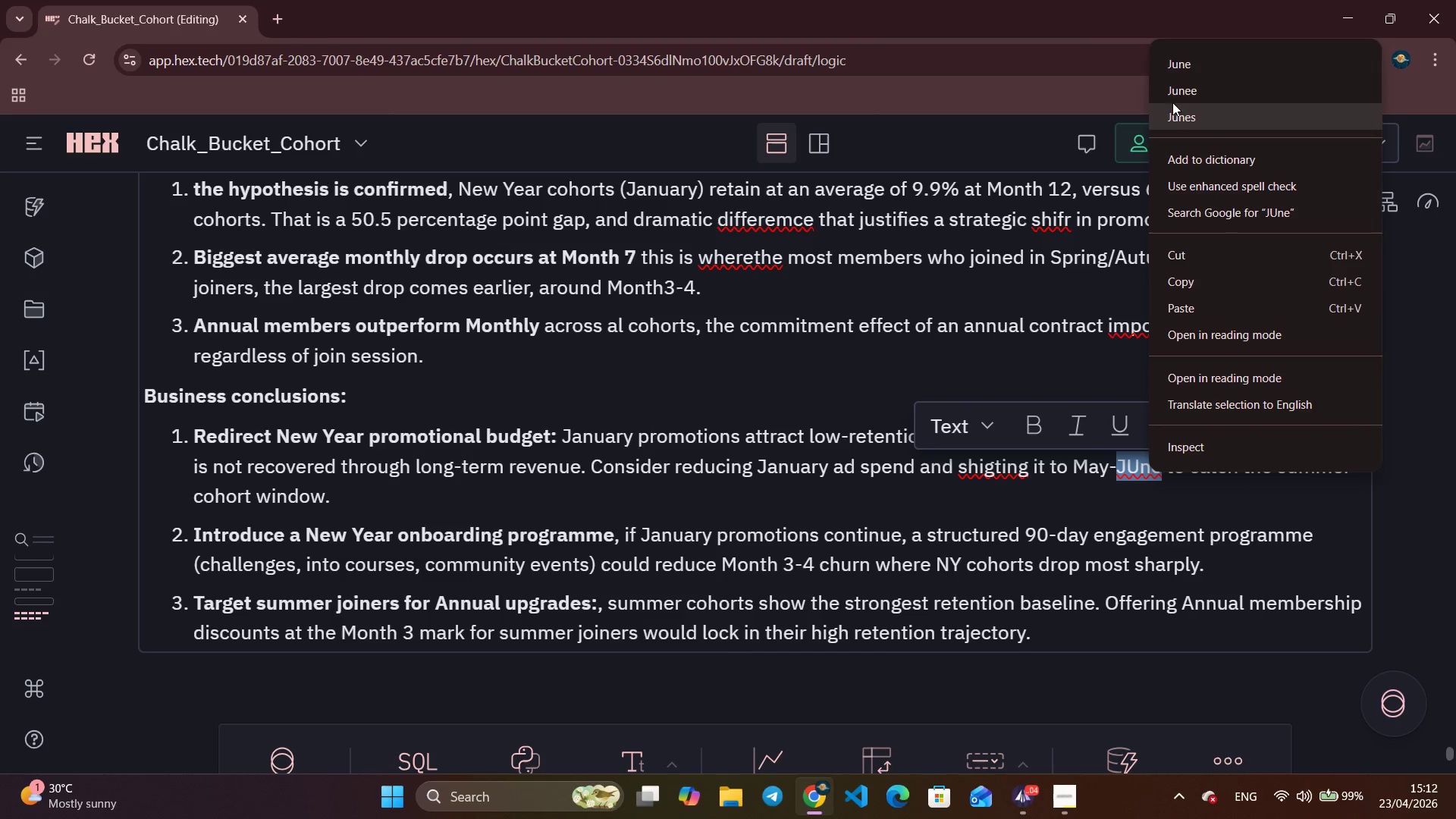 
left_click([1178, 60])
 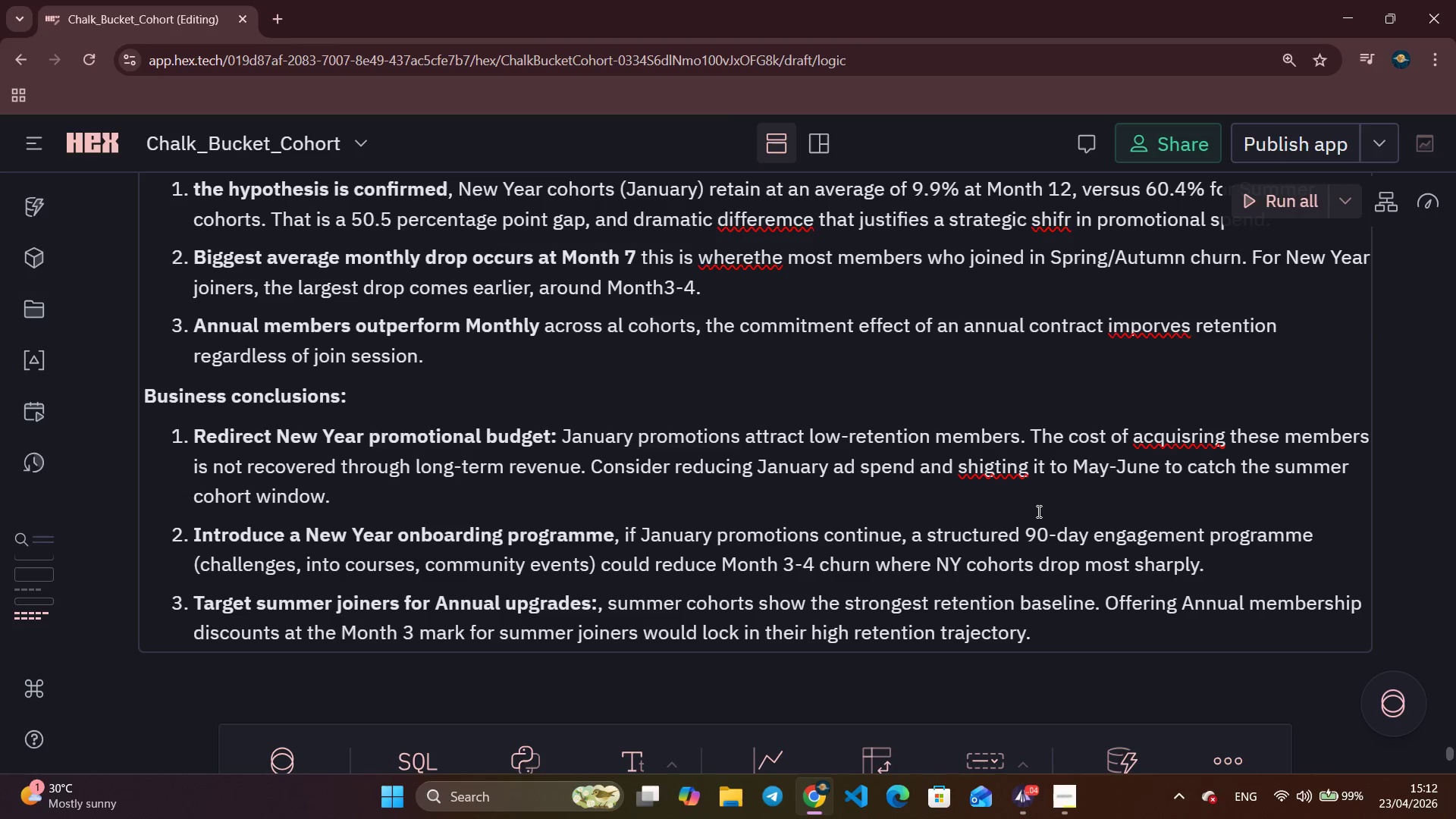 
right_click([992, 472])
 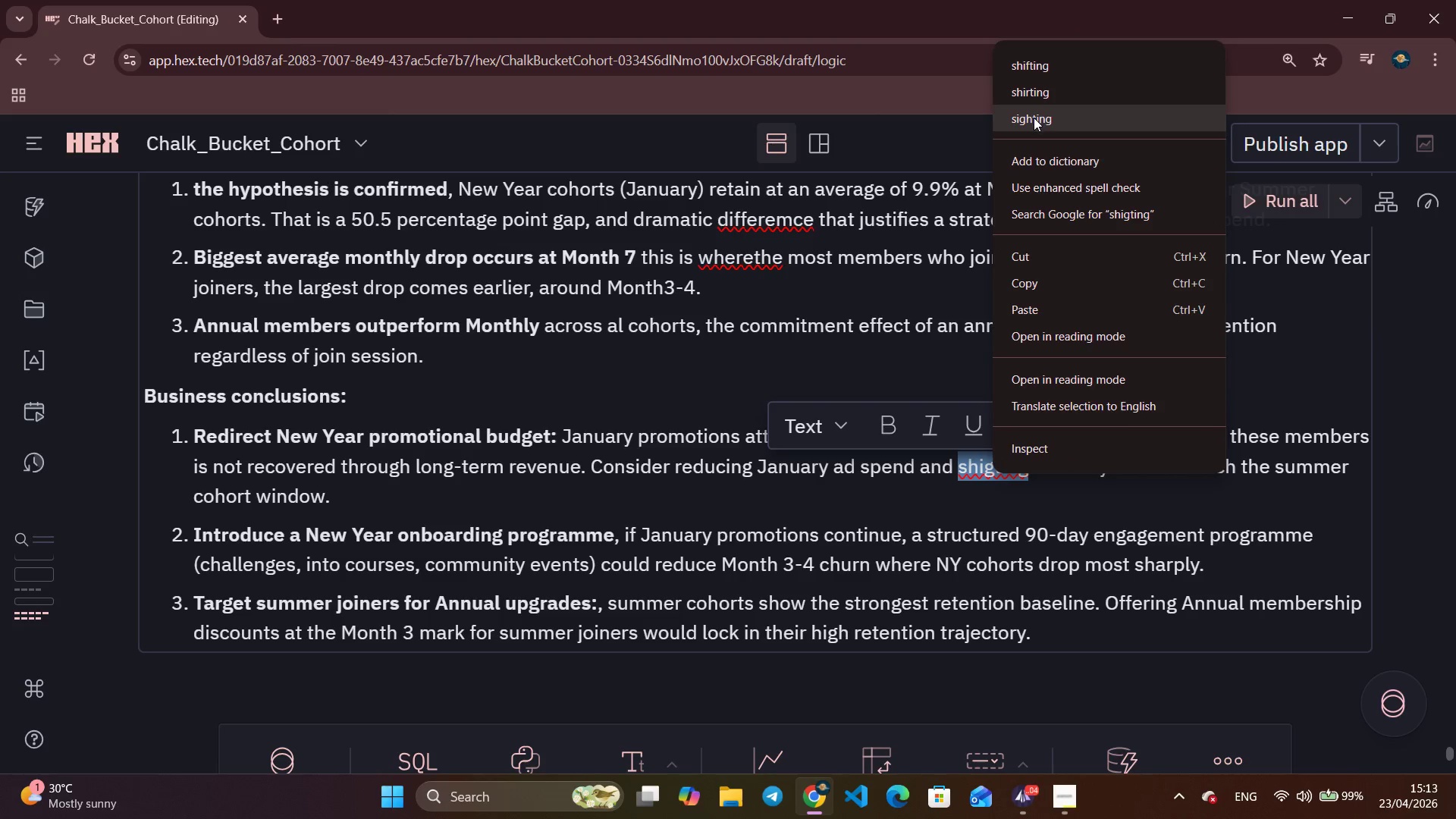 
left_click([1034, 118])
 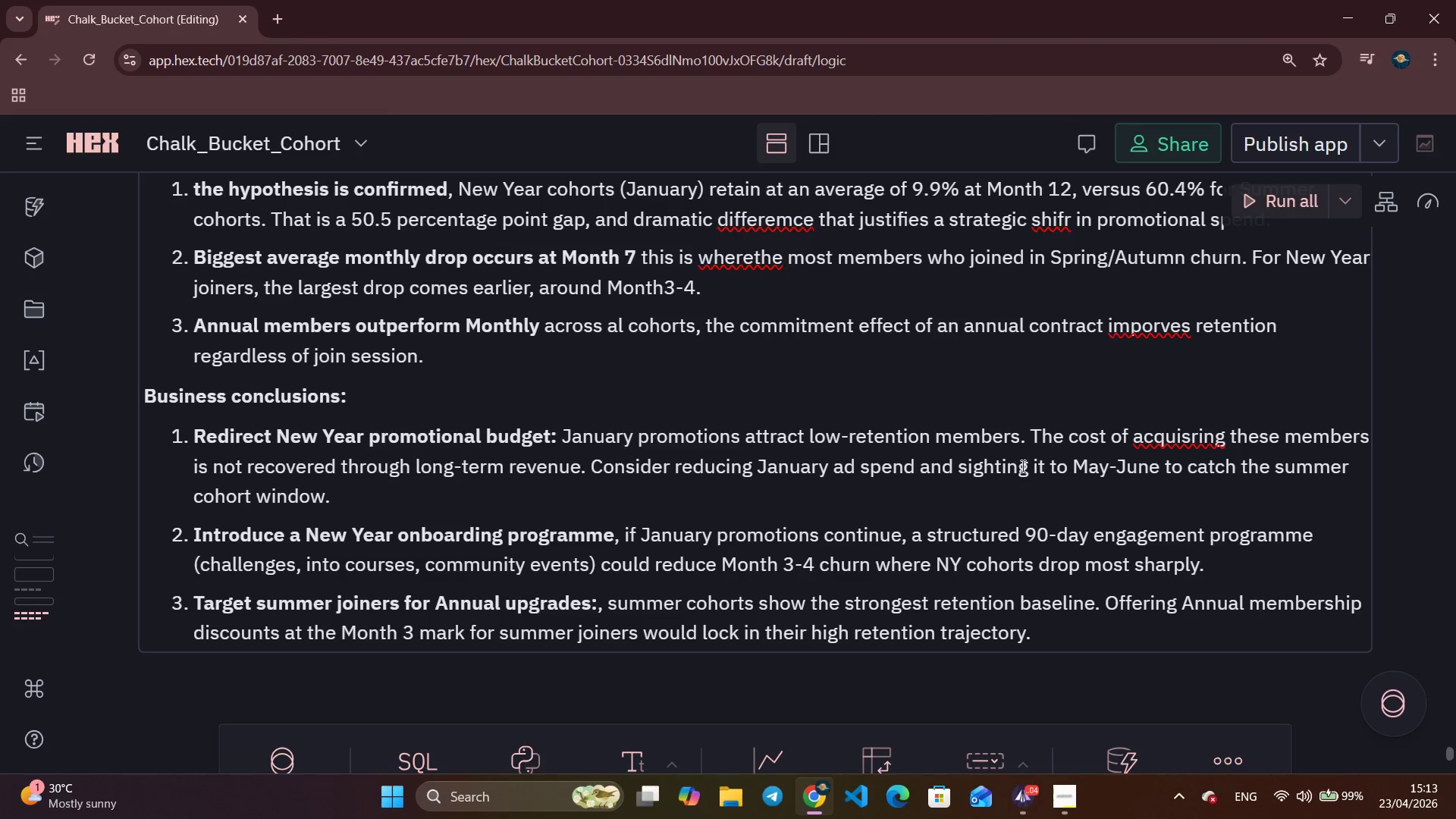 
key(Backspace)
key(Backspace)
key(Backspace)
key(Backspace)
key(Backspace)
key(Backspace)
key(Backspace)
type(higri)
key(Backspace)
key(Backspace)
key(Backspace)
type(firng)
key(Backspace)
key(Backspace)
key(Backspace)
key(Backspace)
type(r)
key(Backspace)
type(ting)
 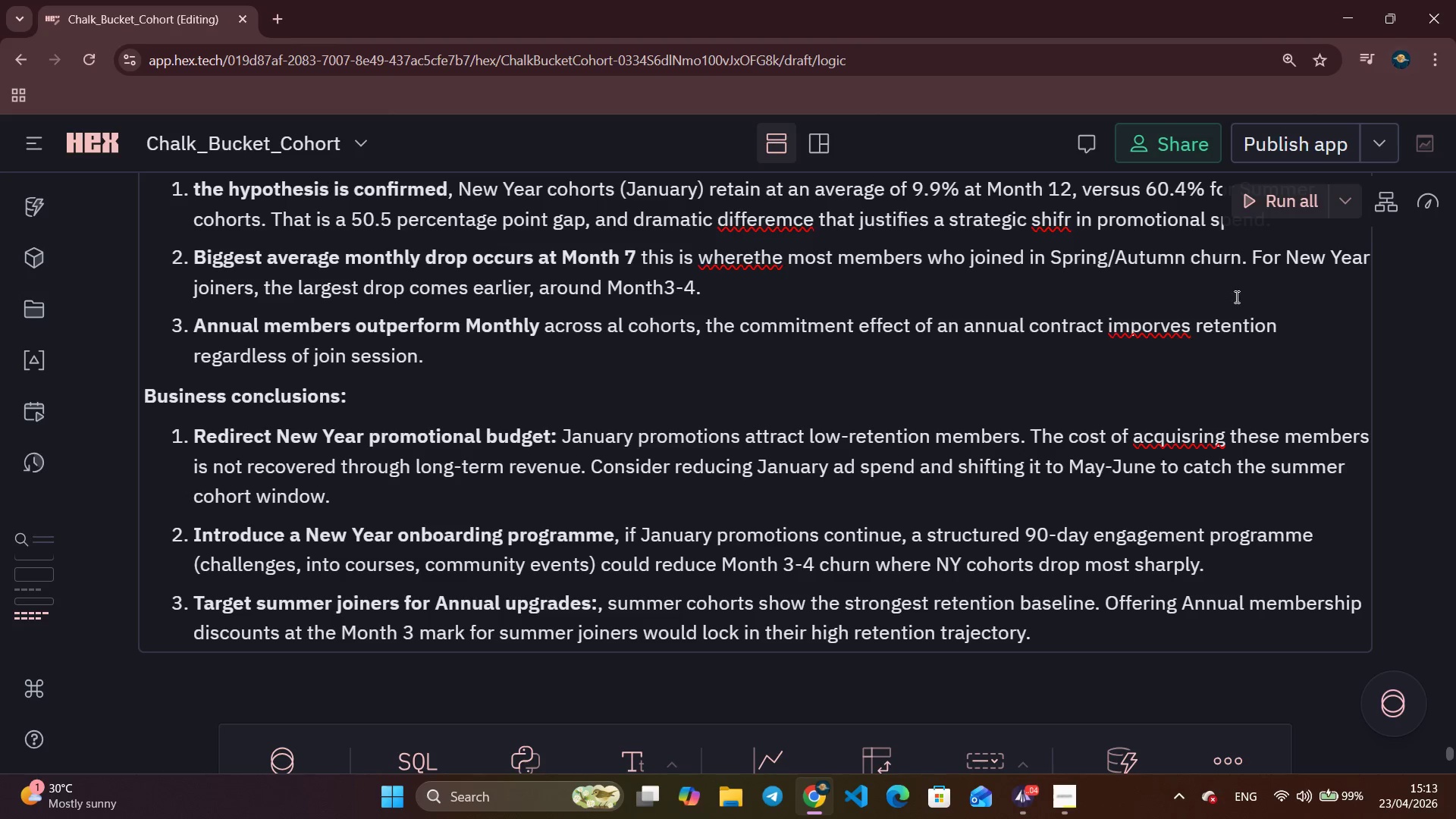 
right_click([1184, 435])
 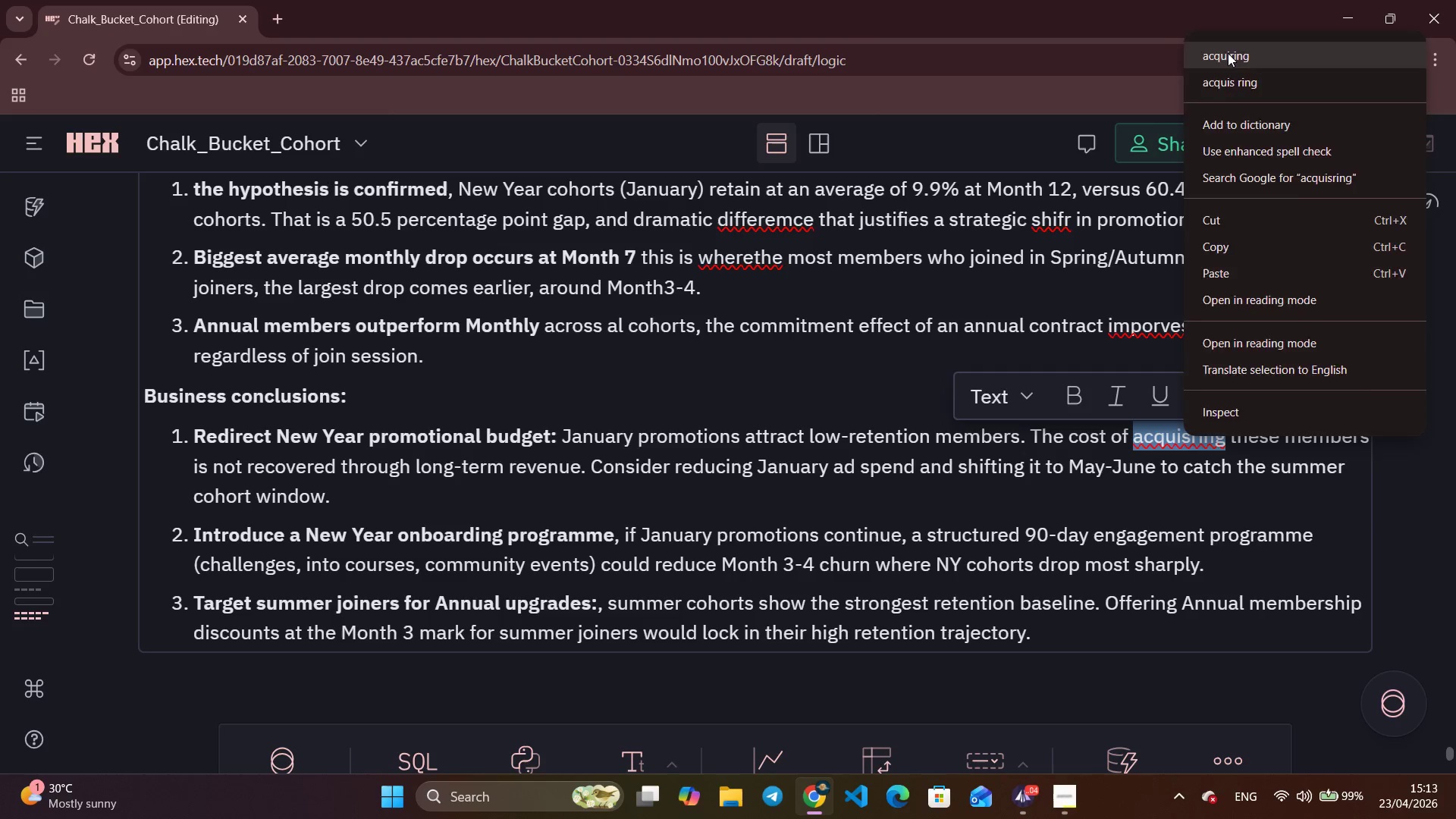 
right_click([1168, 318])
 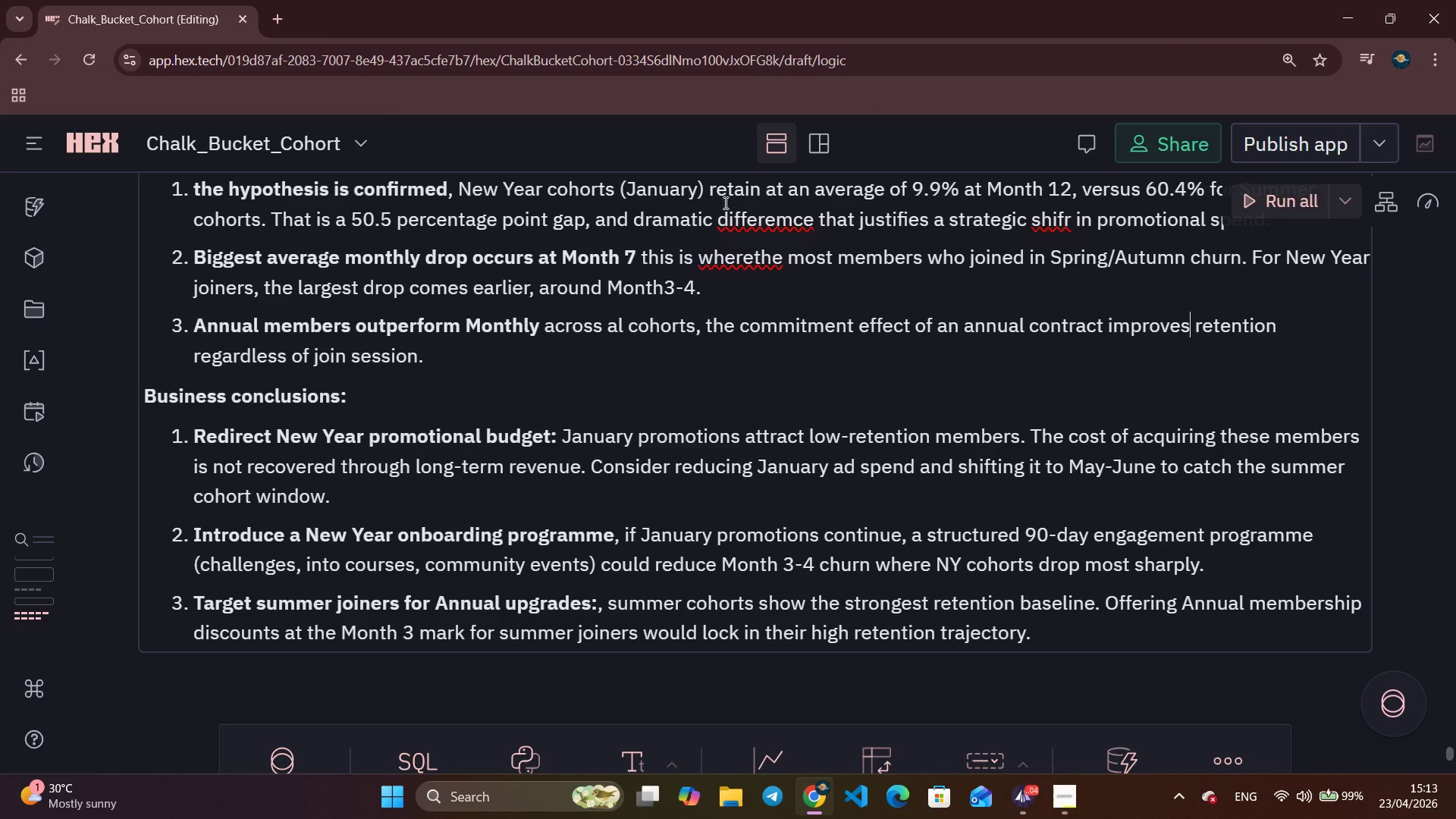 
right_click([739, 266])
 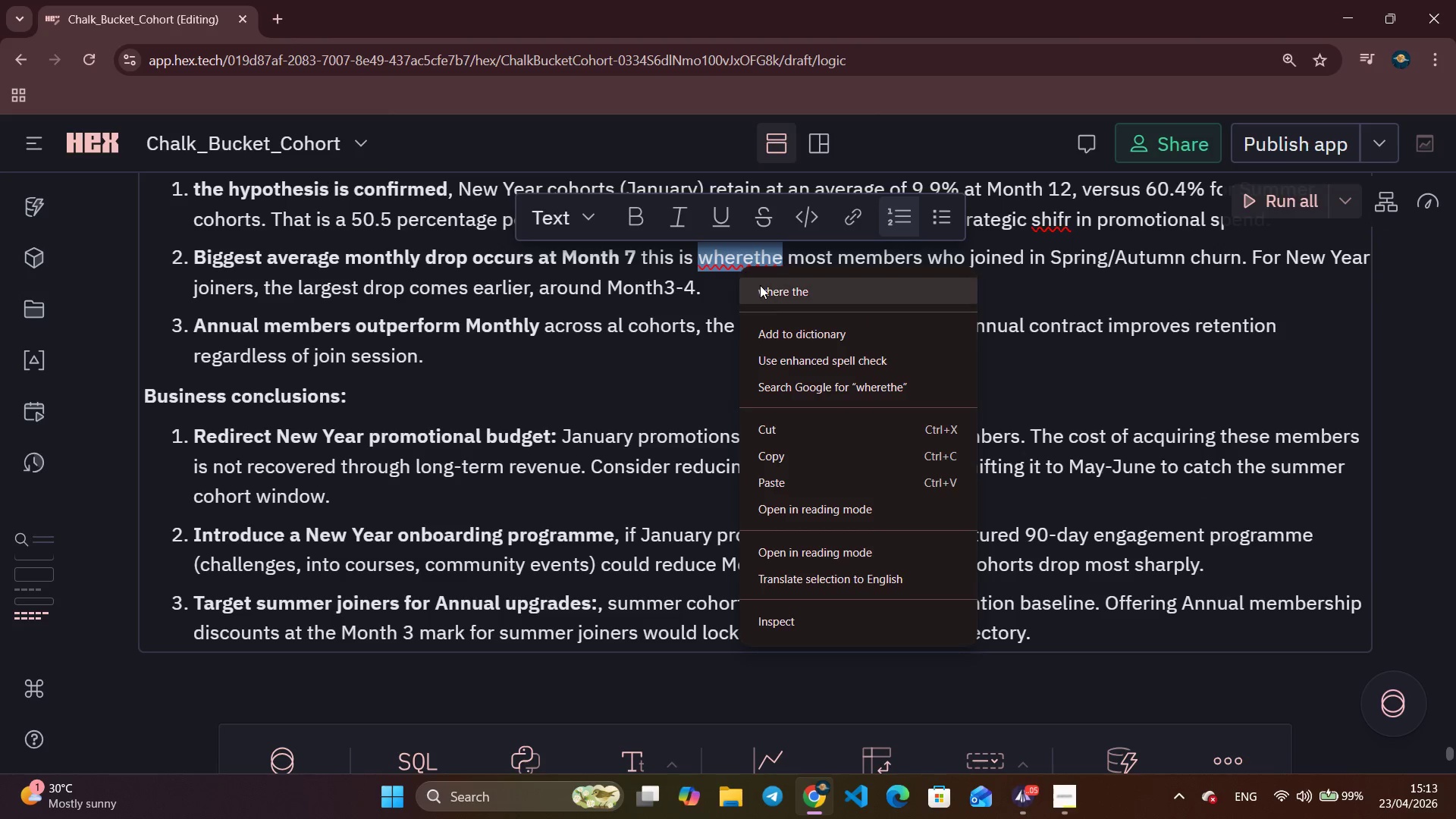 
left_click([760, 285])
 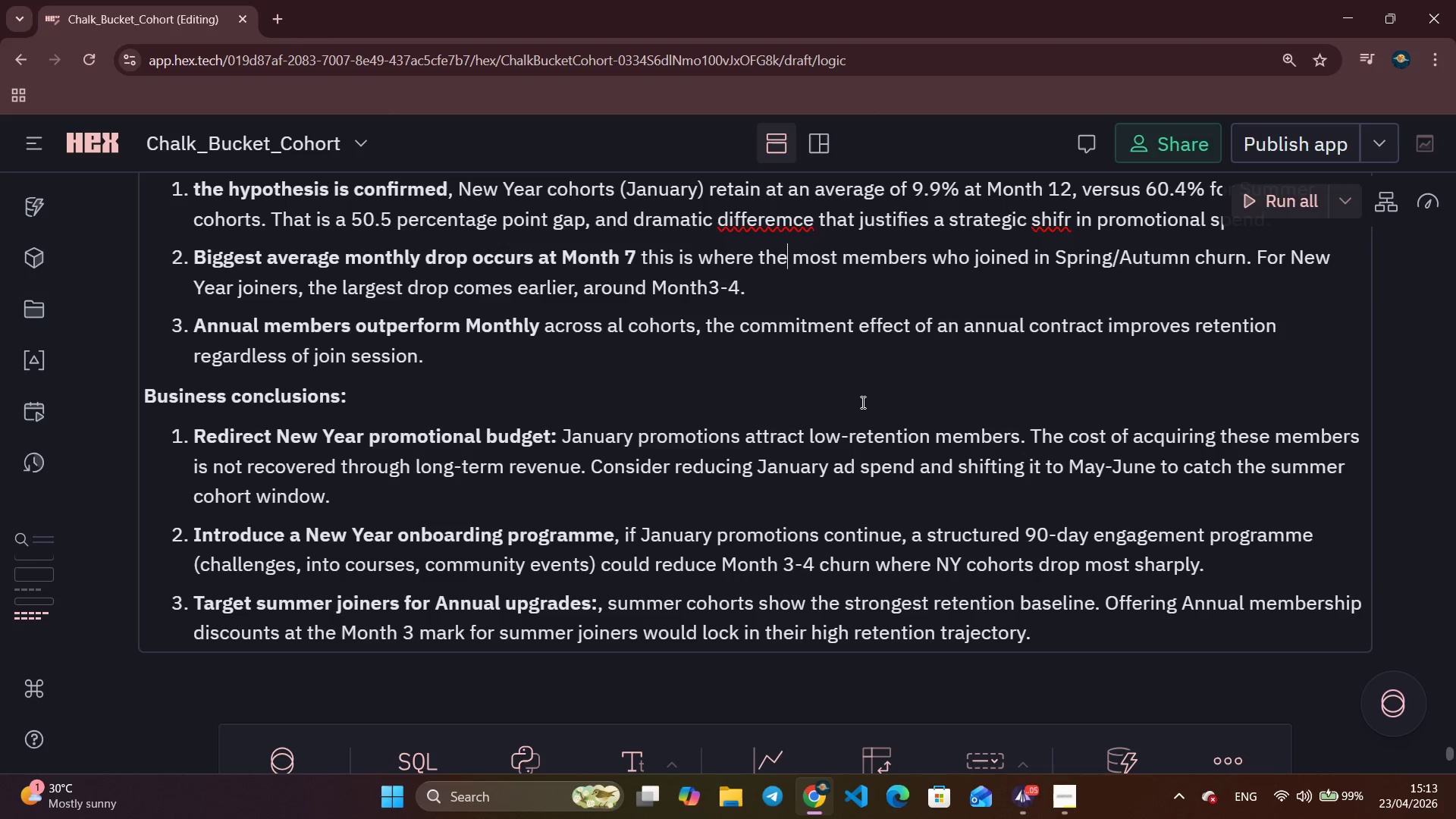 
scroll: coordinate [868, 377], scroll_direction: up, amount: 1.0
 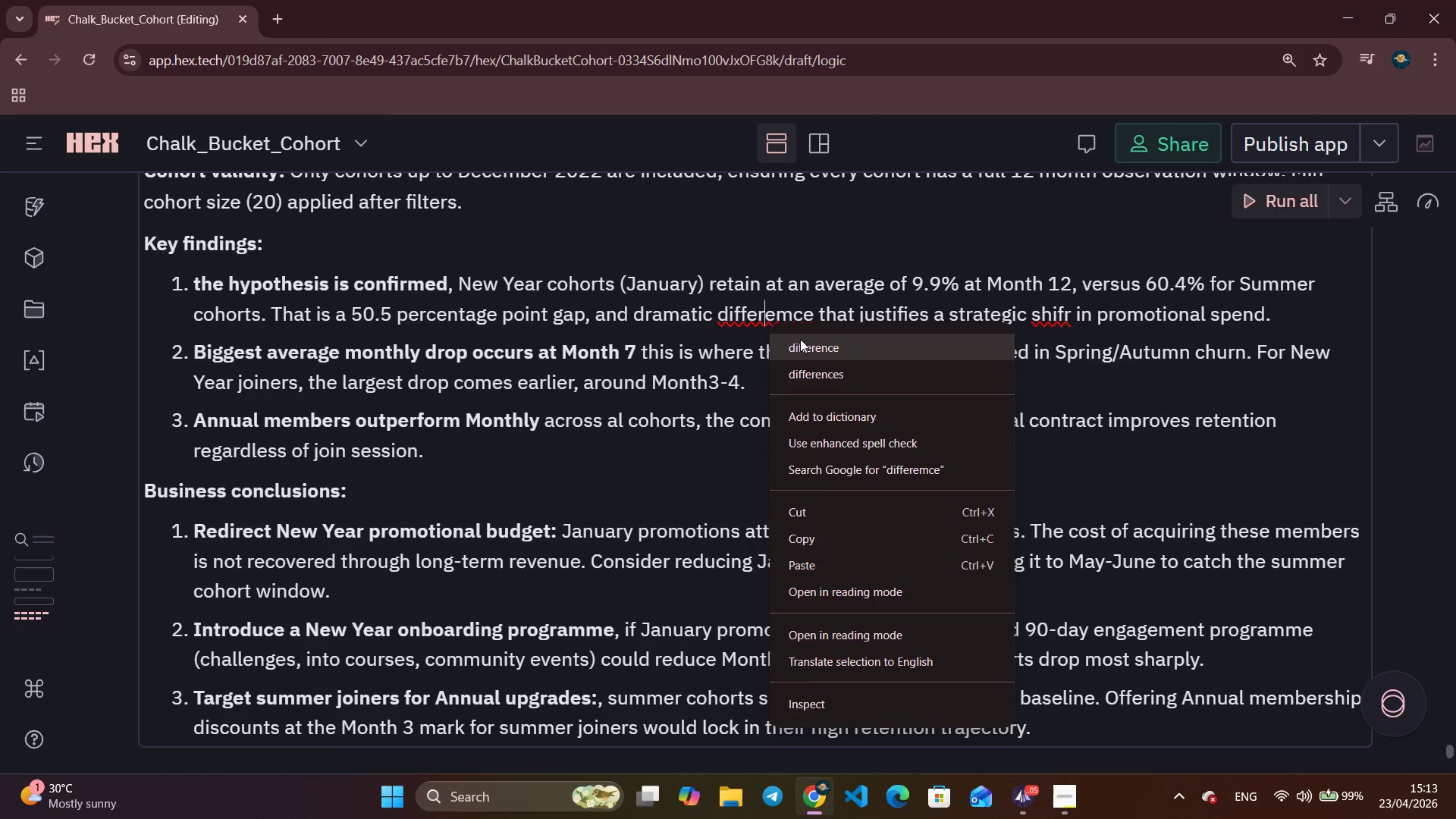 
left_click([800, 339])
 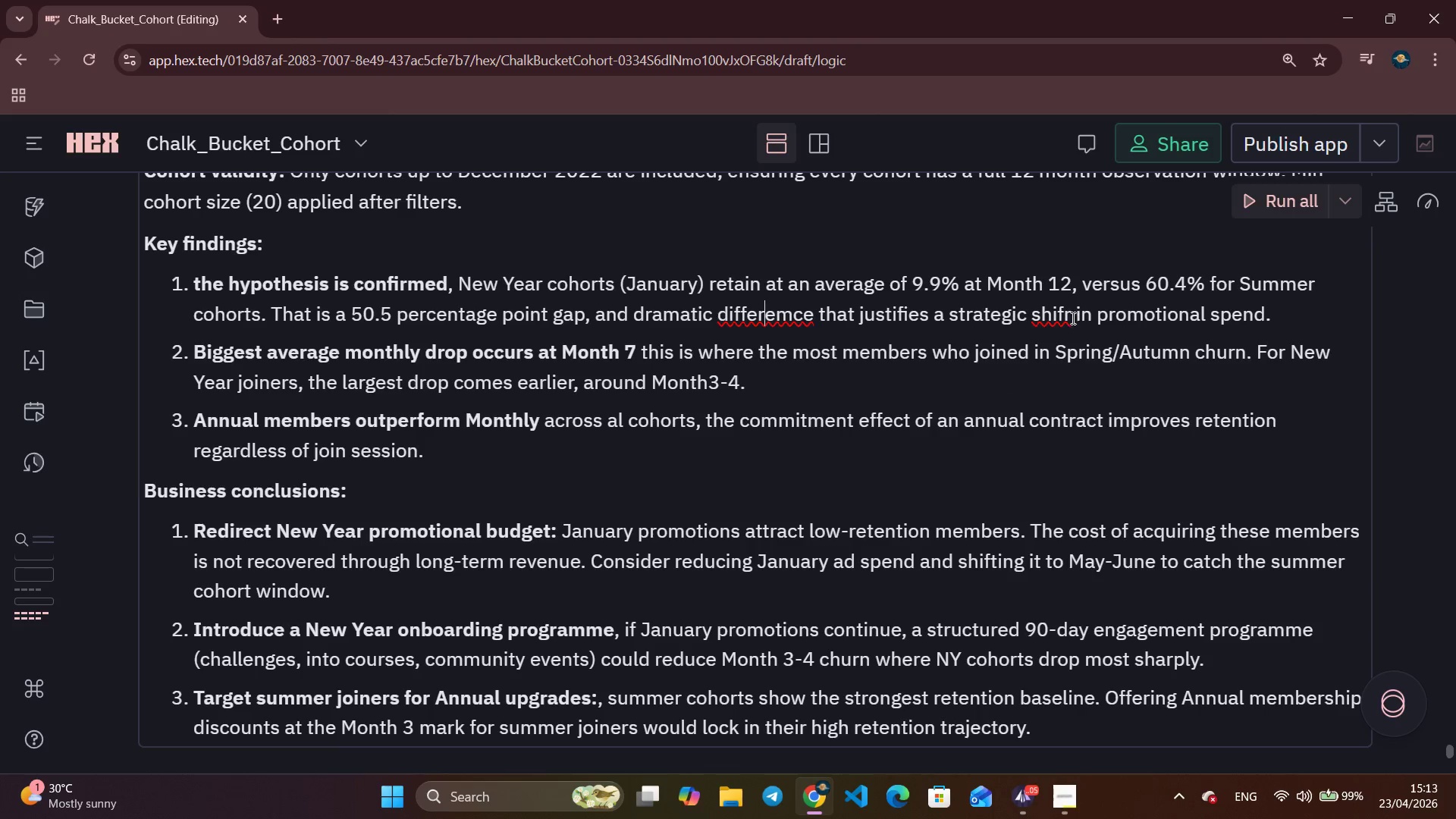 
right_click([1072, 318])
 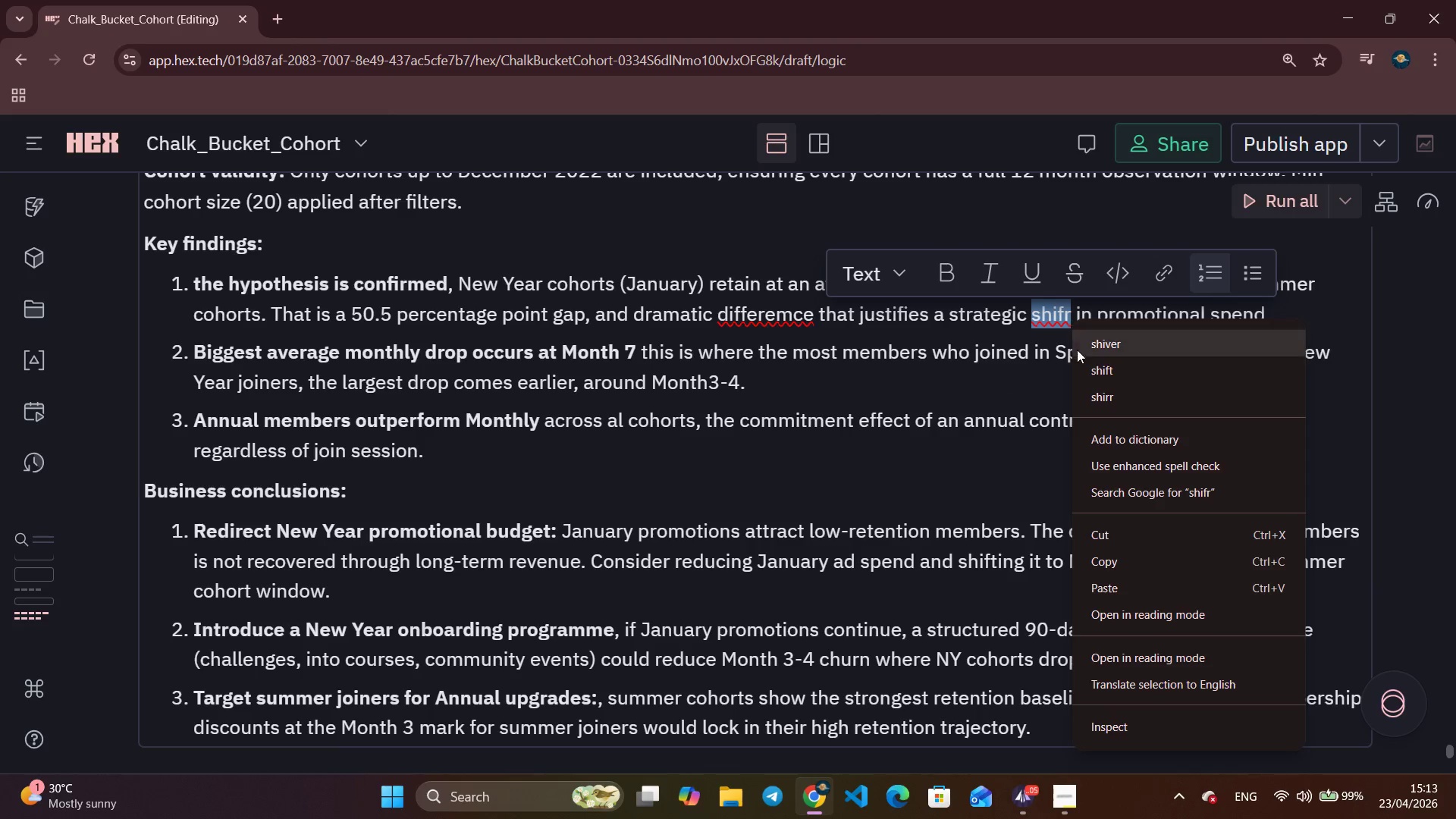 
left_click([1093, 376])
 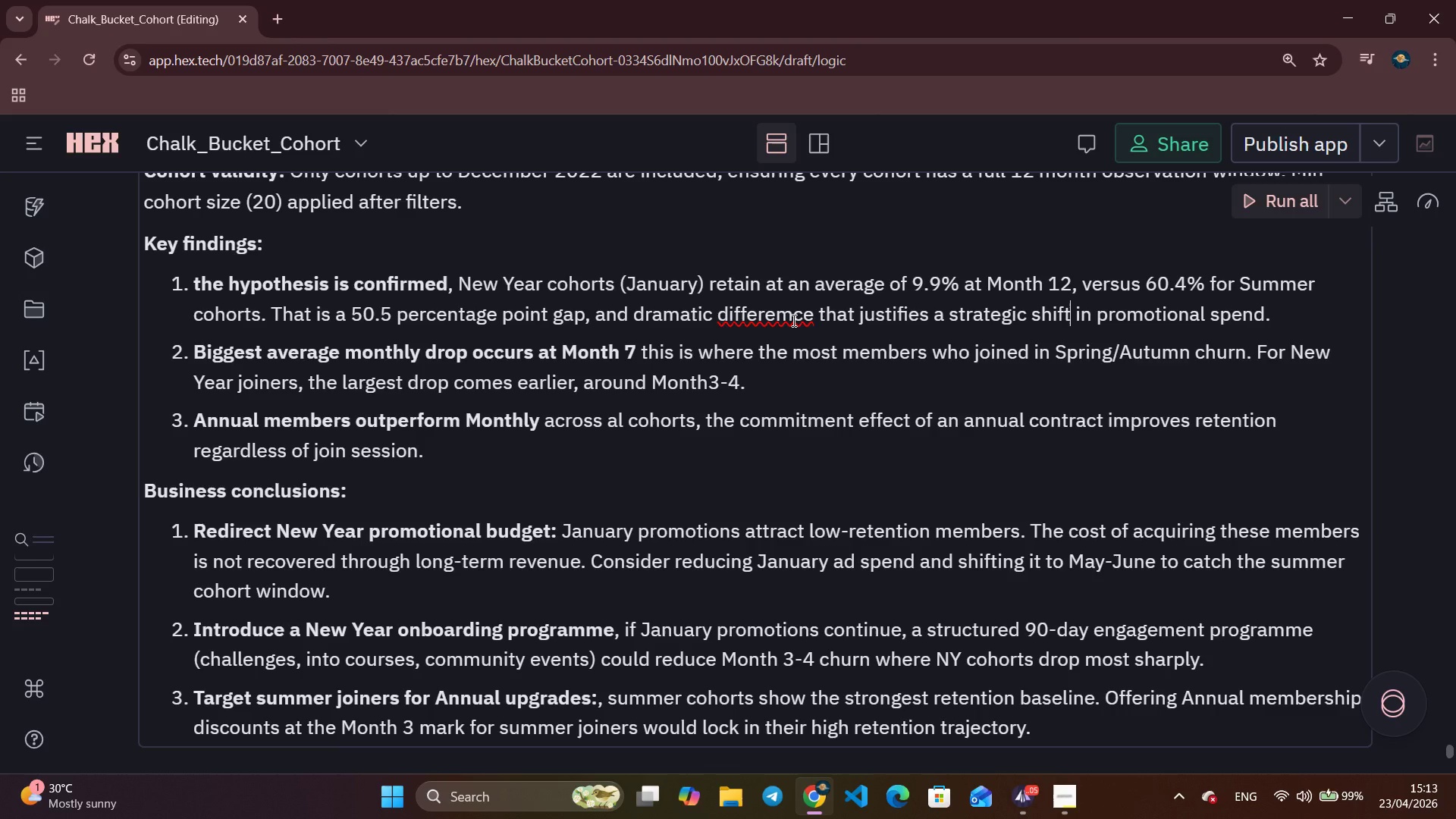 
right_click([792, 320])
 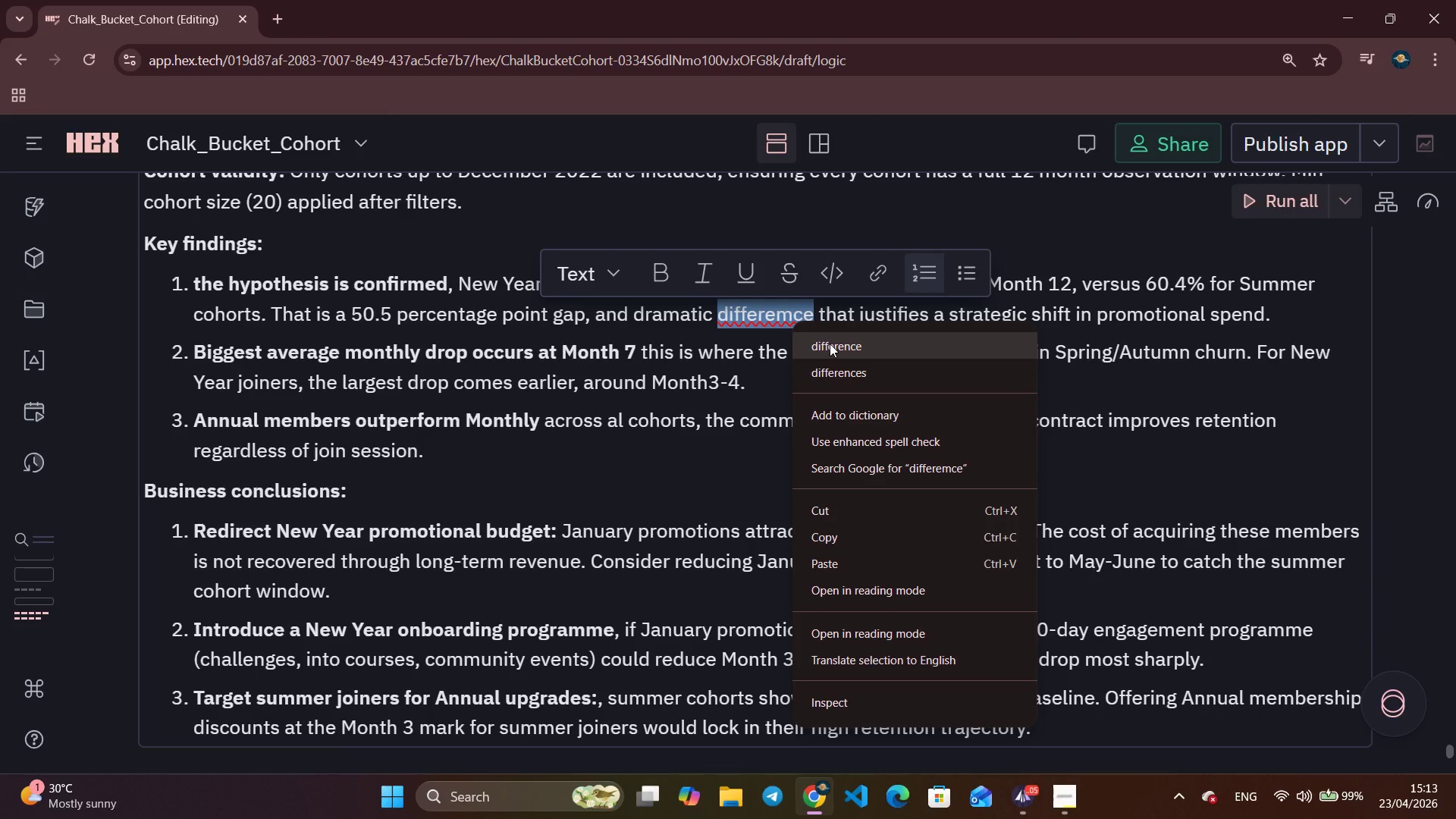 
left_click([830, 344])
 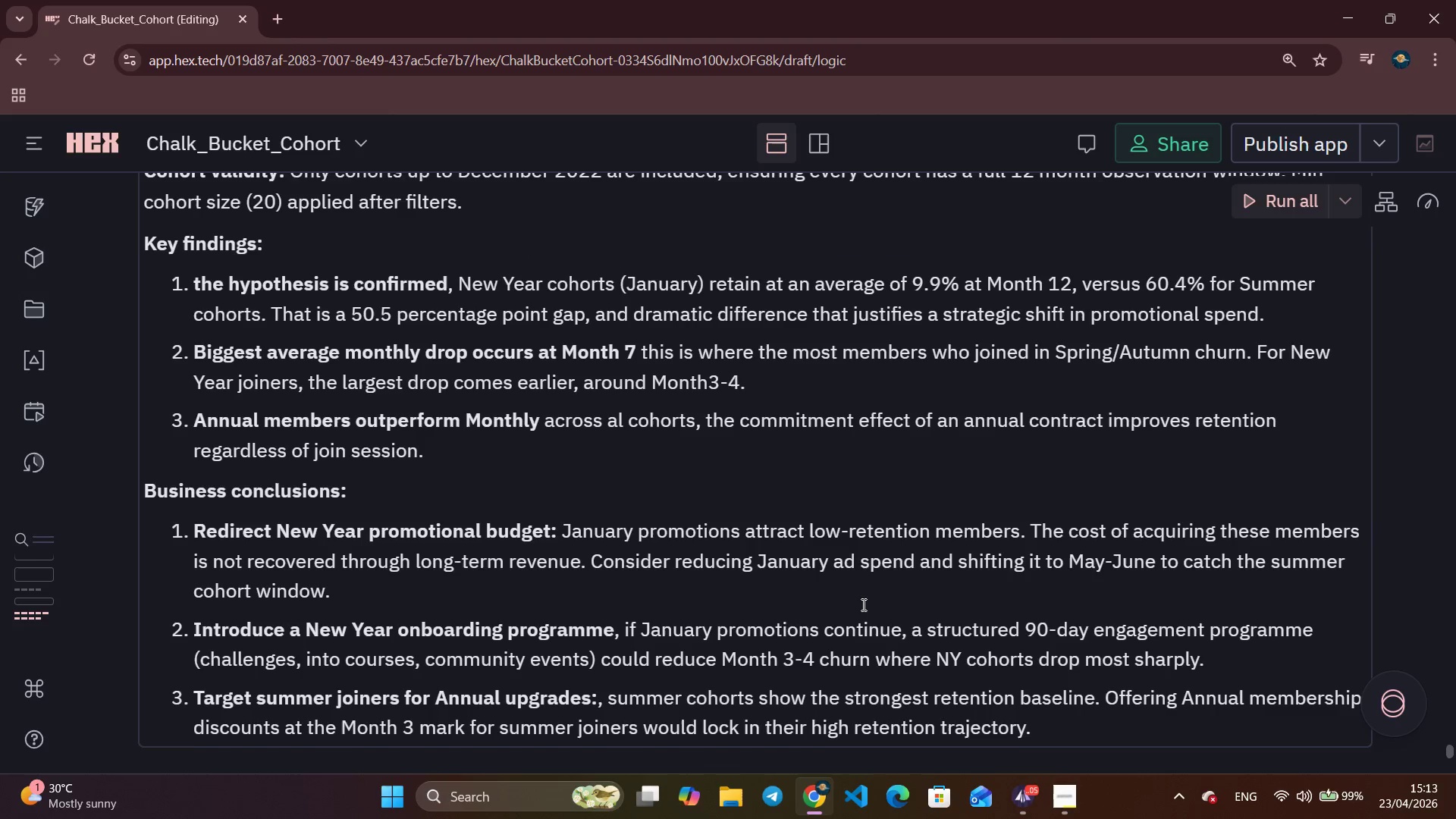 
scroll: coordinate [872, 603], scroll_direction: up, amount: 3.0
 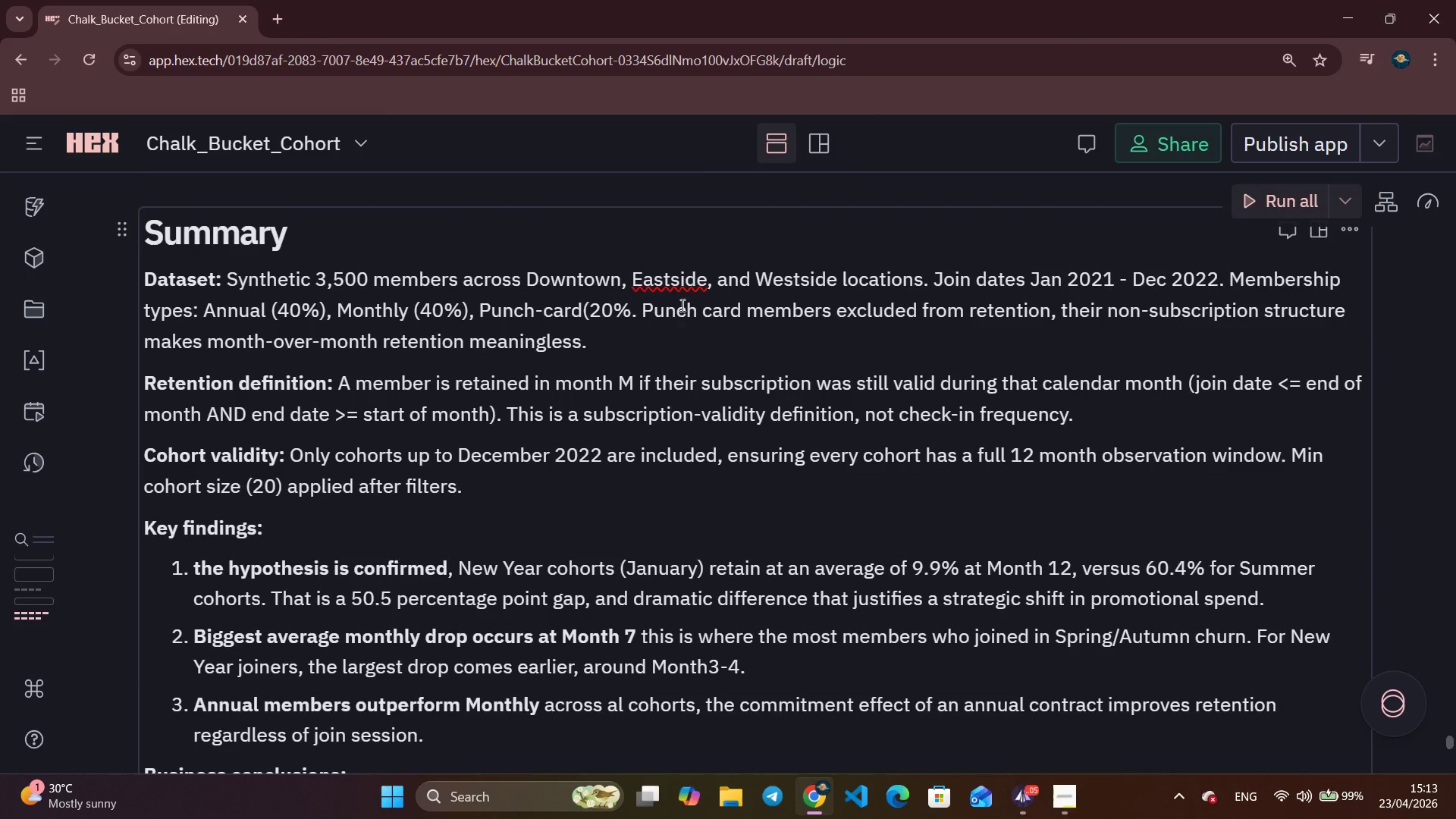 
right_click([667, 277])
 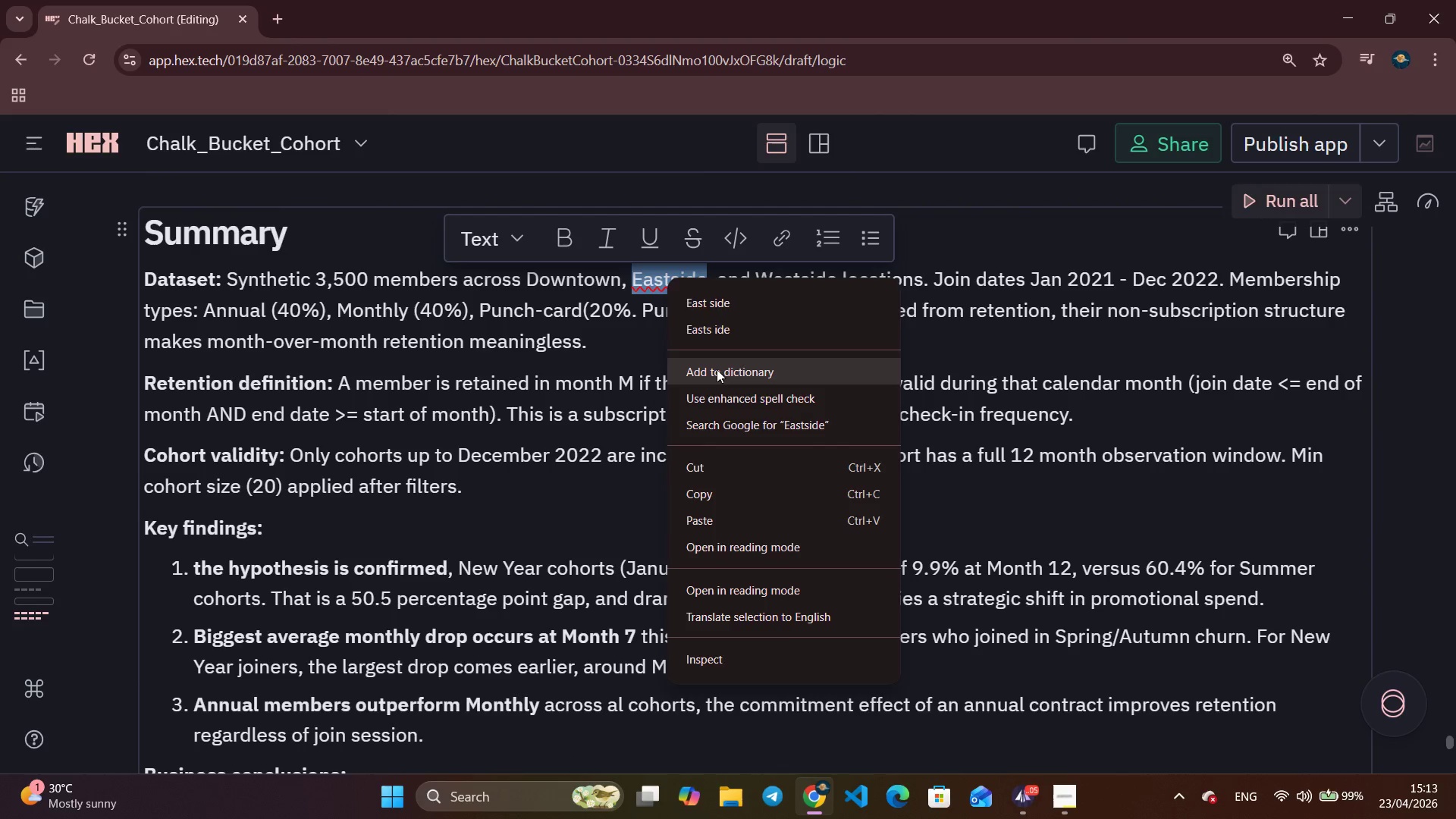 
left_click([717, 369])
 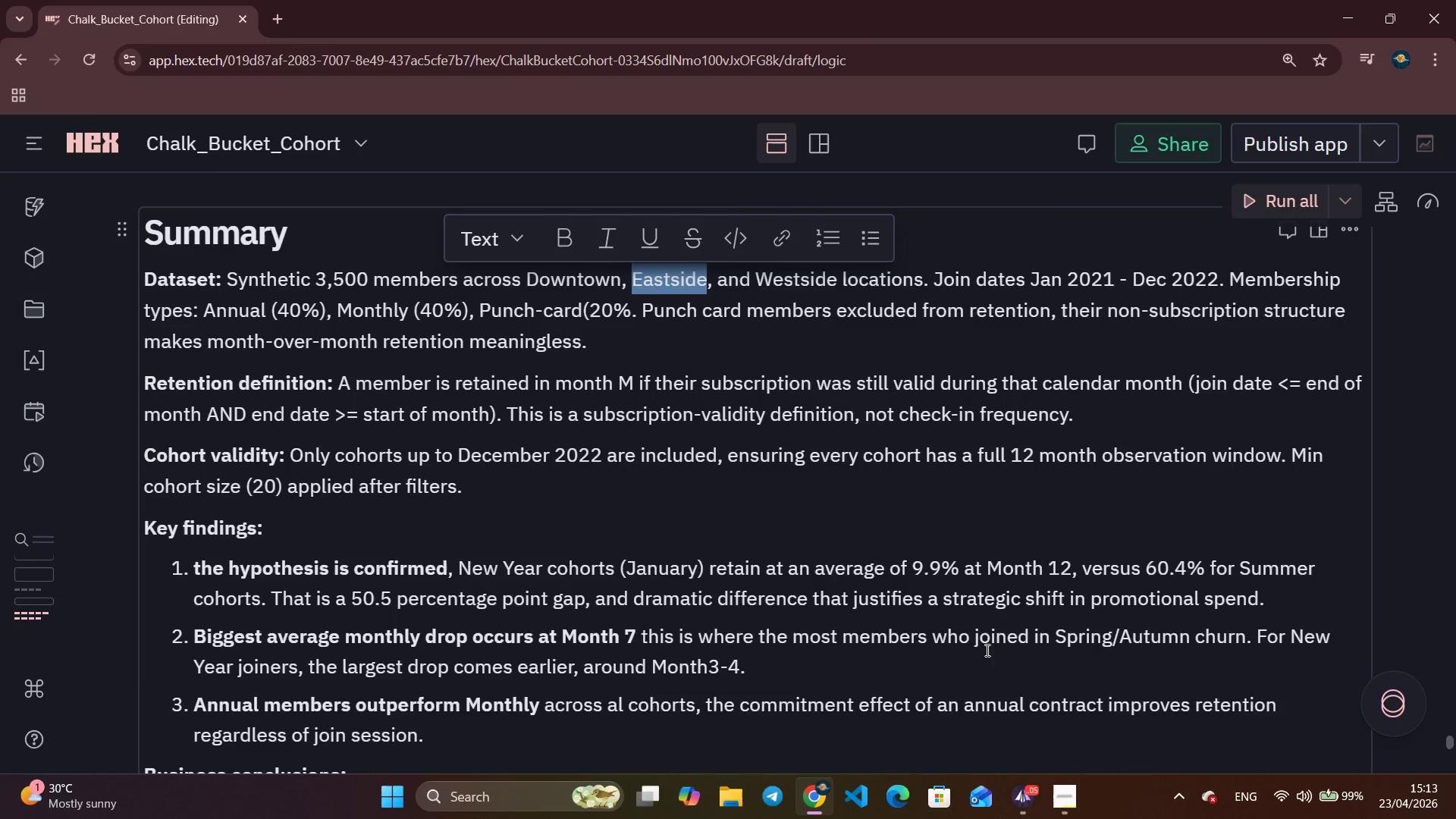 